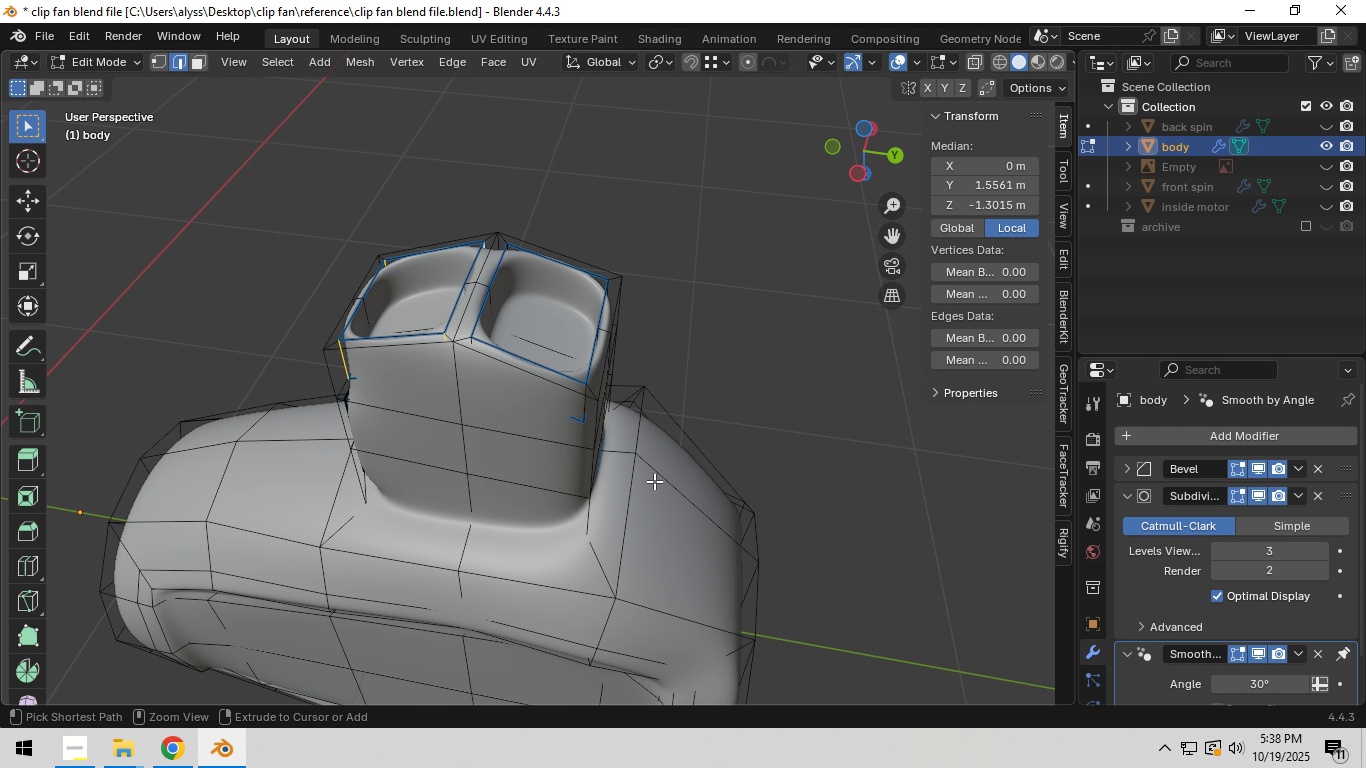 
key(Control+Z)
 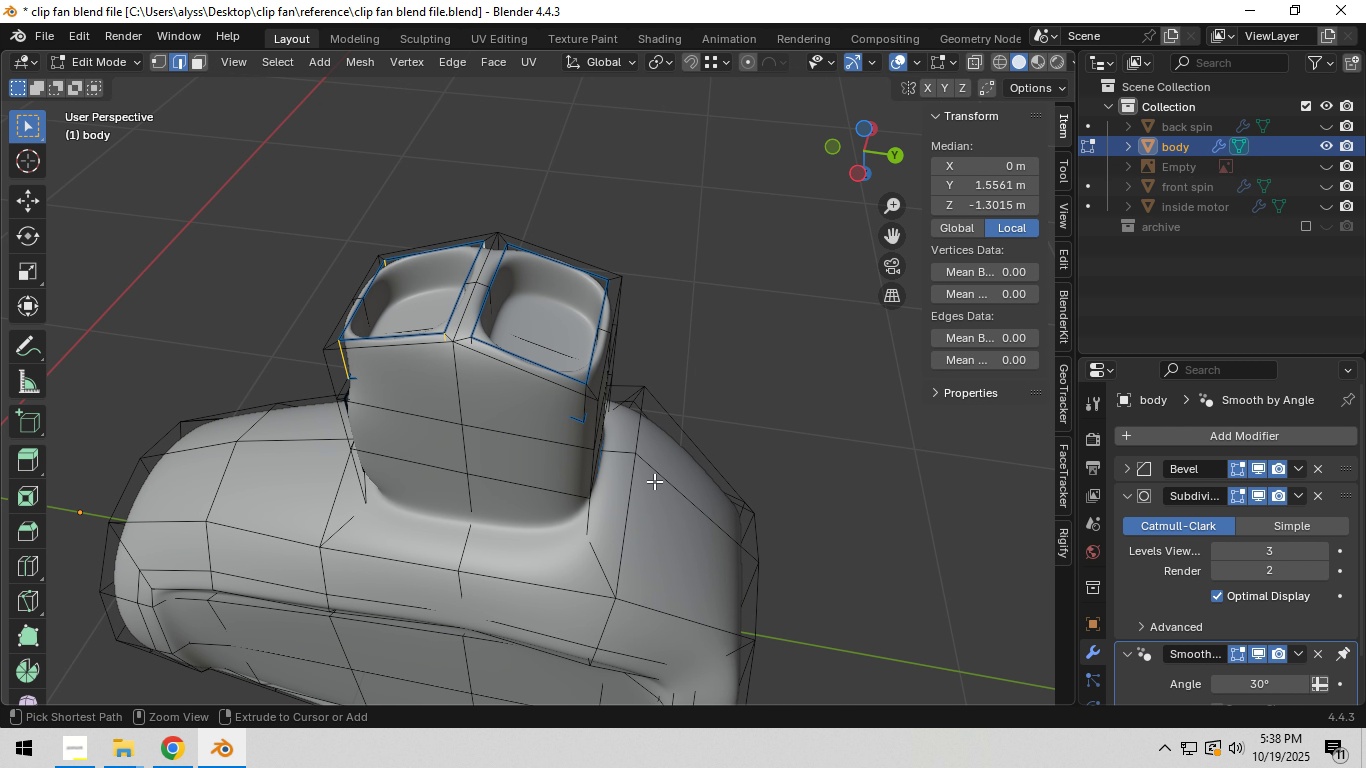 
key(Control+Z)
 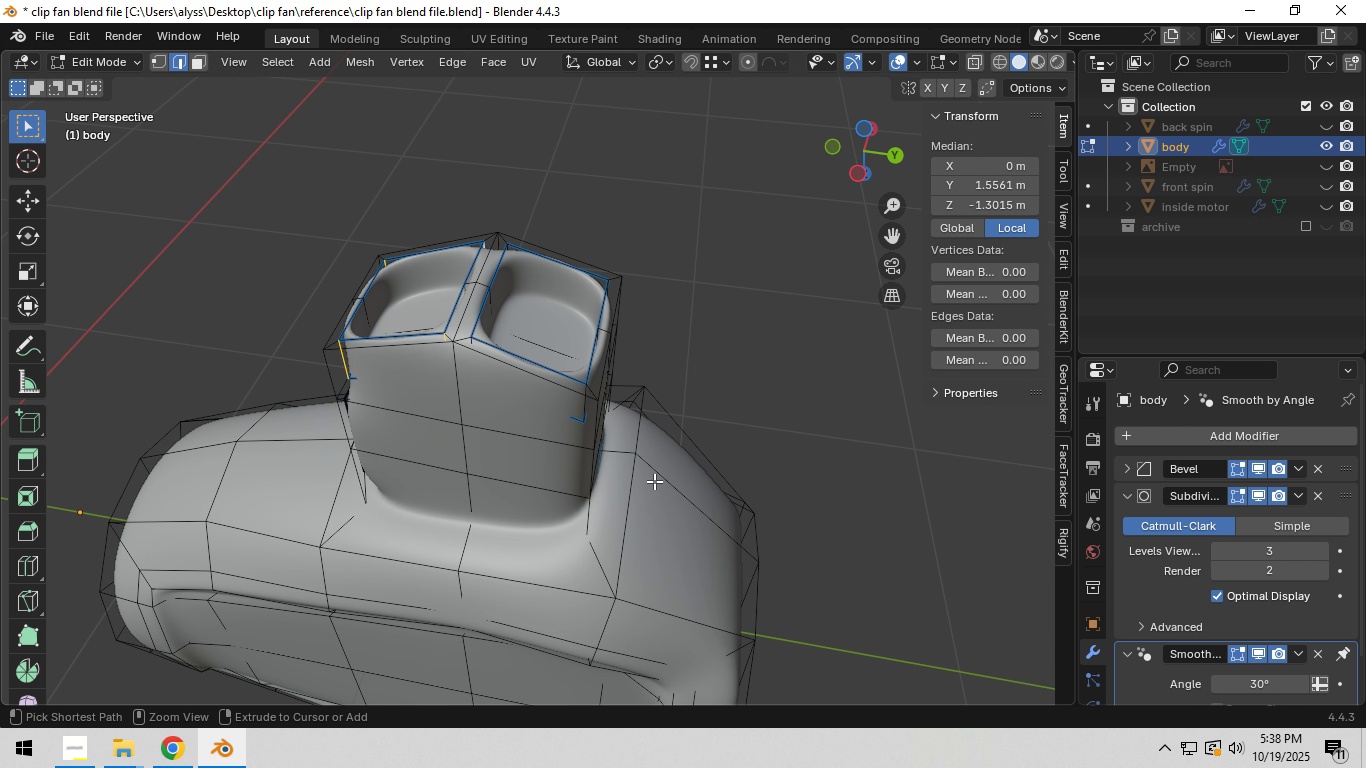 
key(Control+Z)
 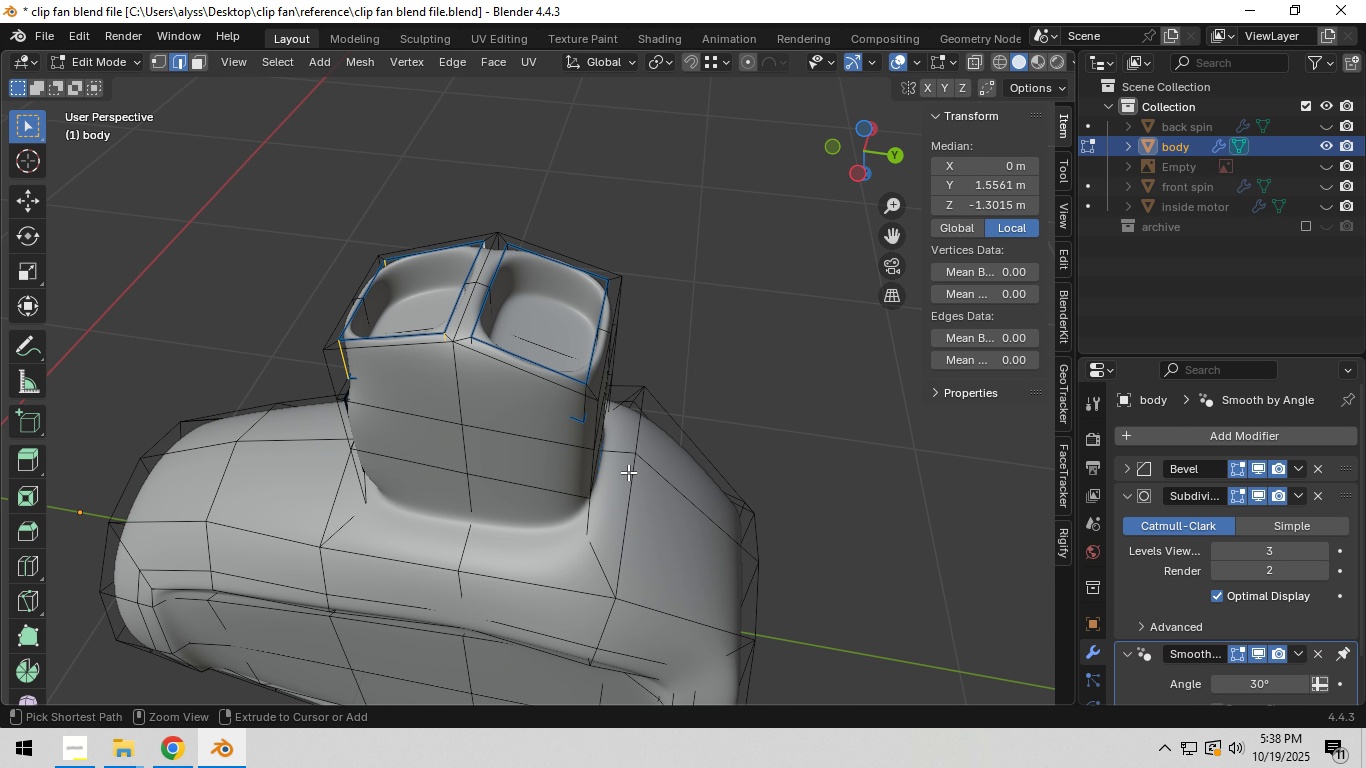 
key(Control+Z)
 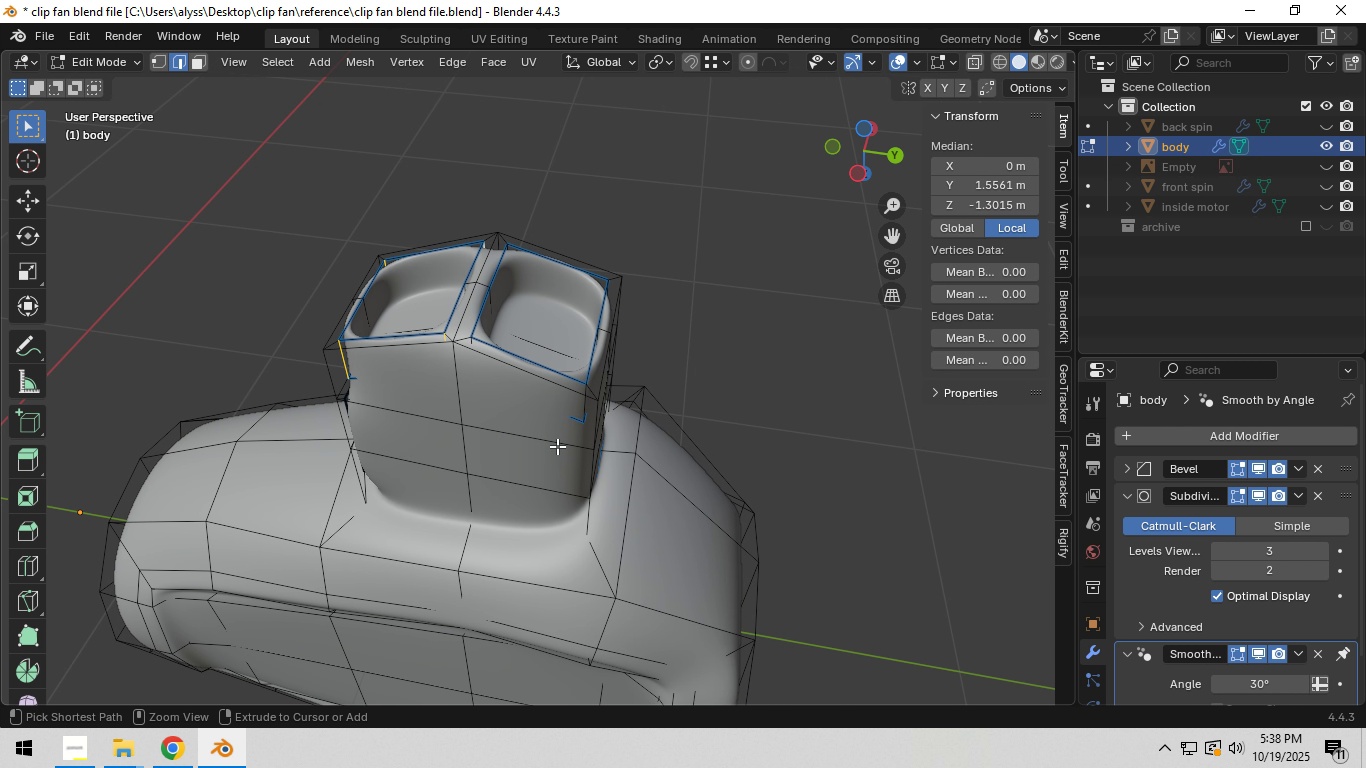 
key(Control+Z)
 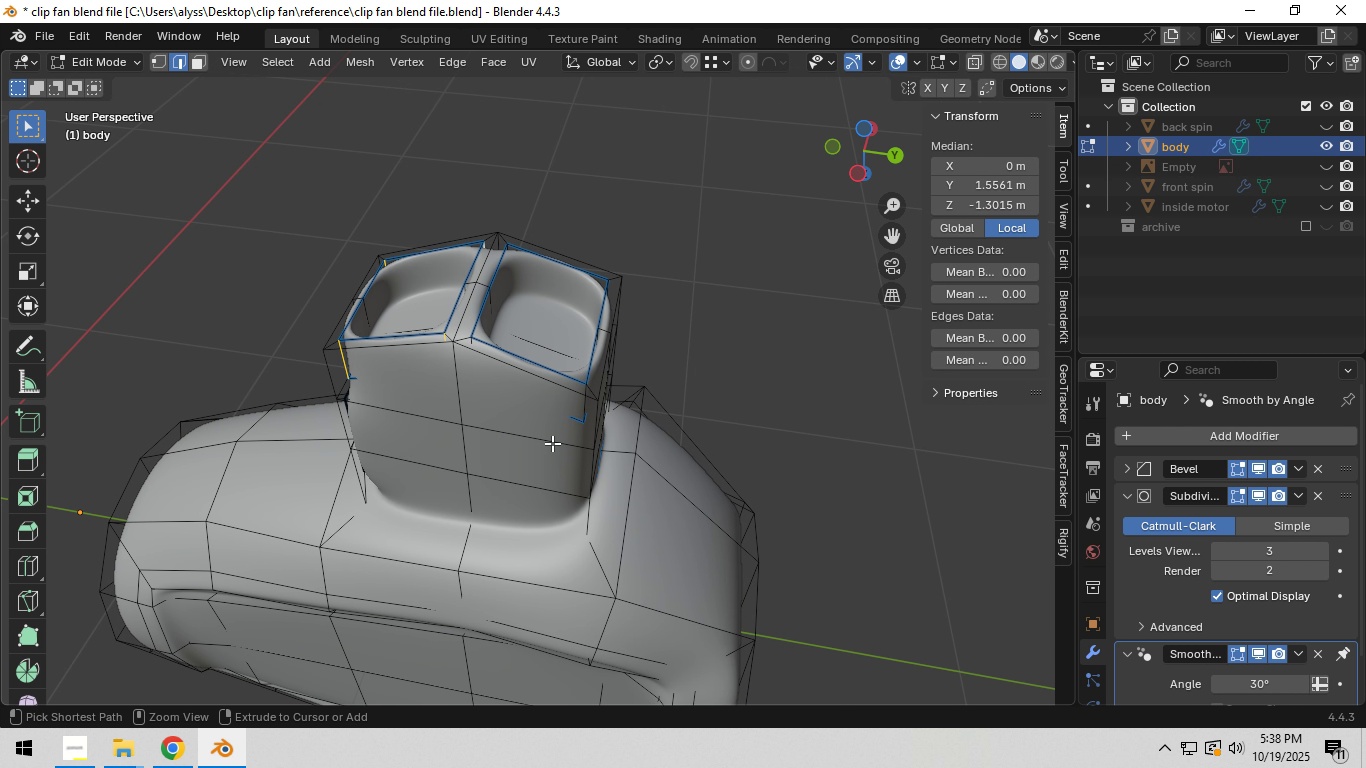 
key(Control+Z)
 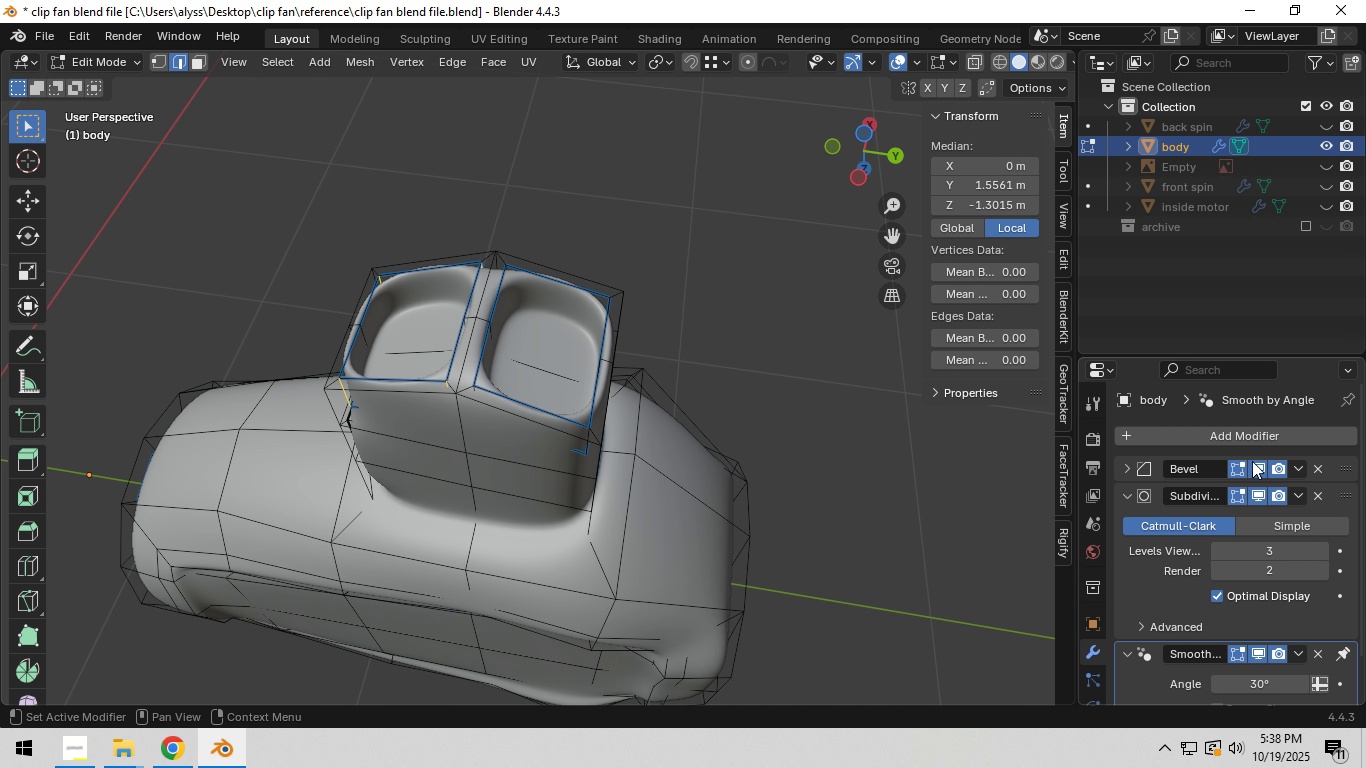 
double_click([1259, 489])
 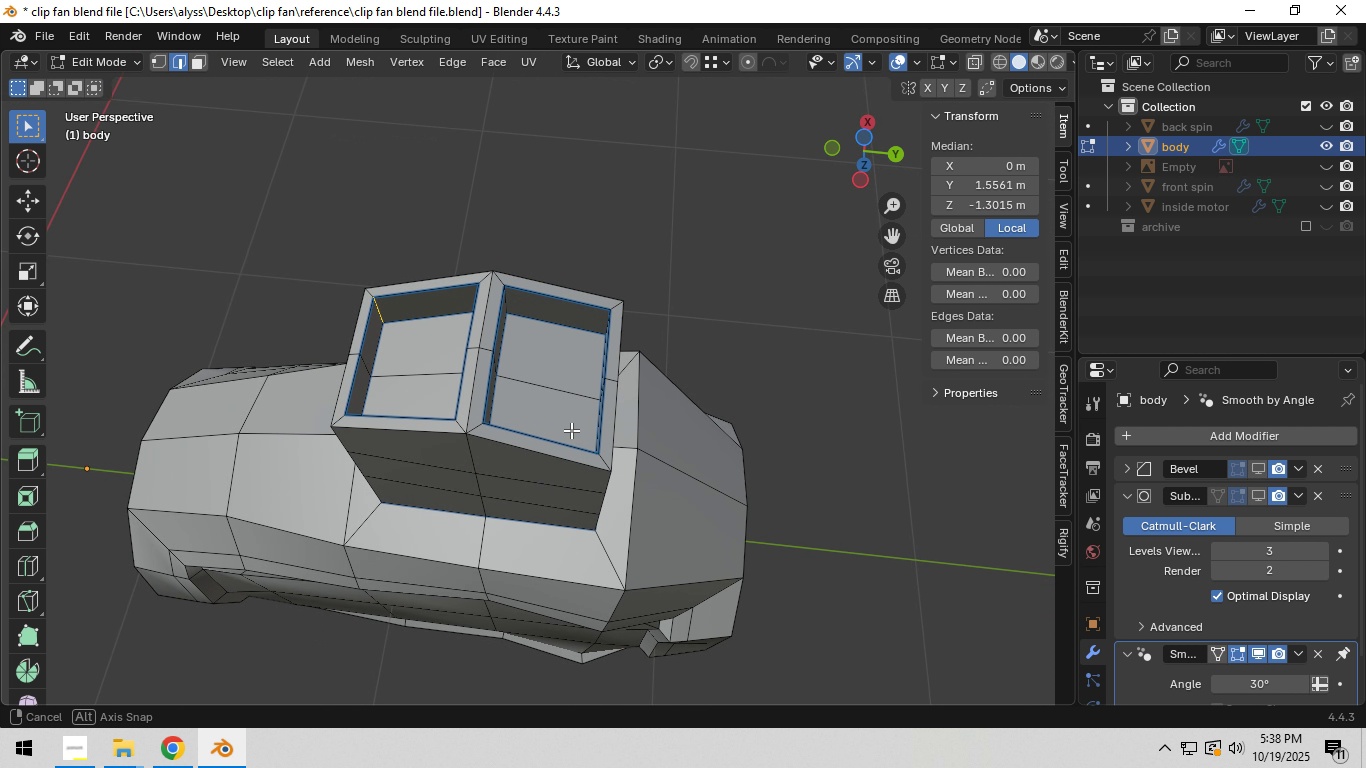 
scroll: coordinate [571, 430], scroll_direction: up, amount: 2.0
 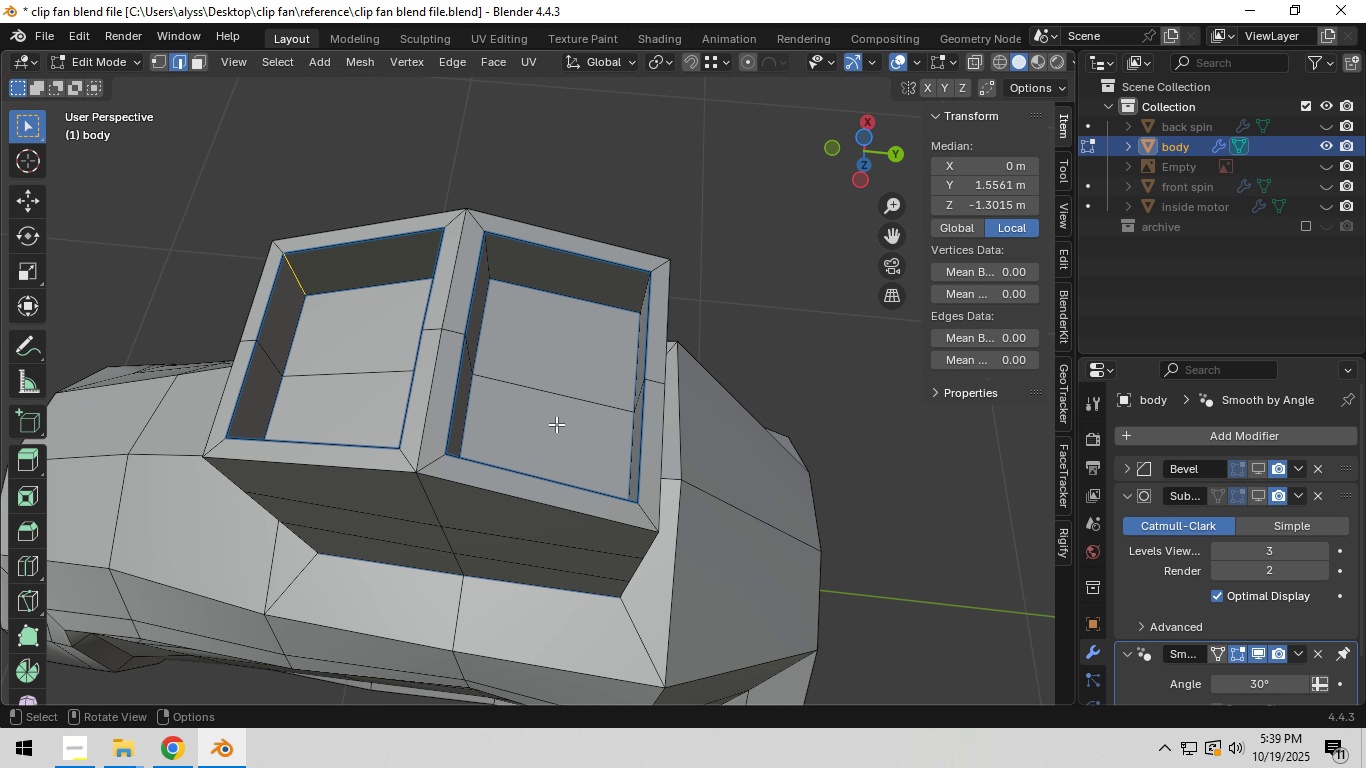 
key(2)
 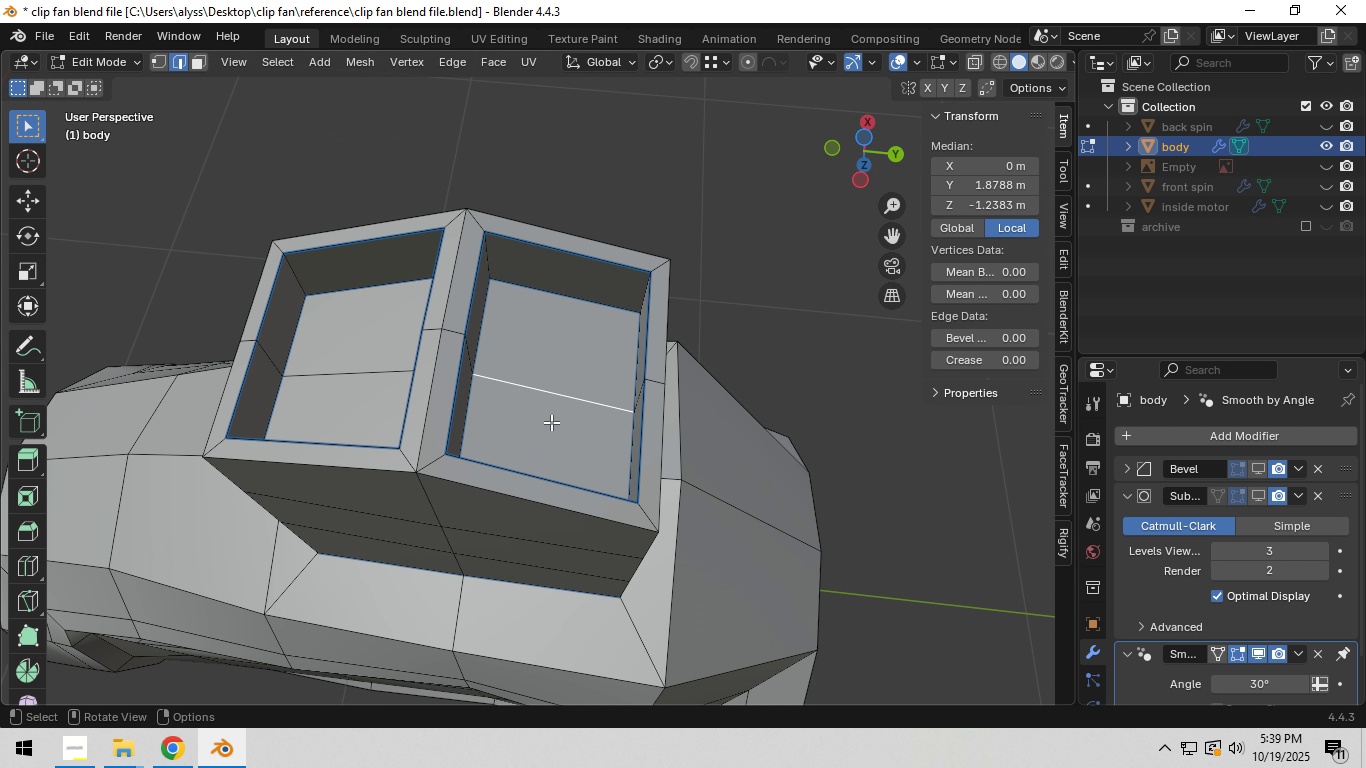 
left_click([551, 422])
 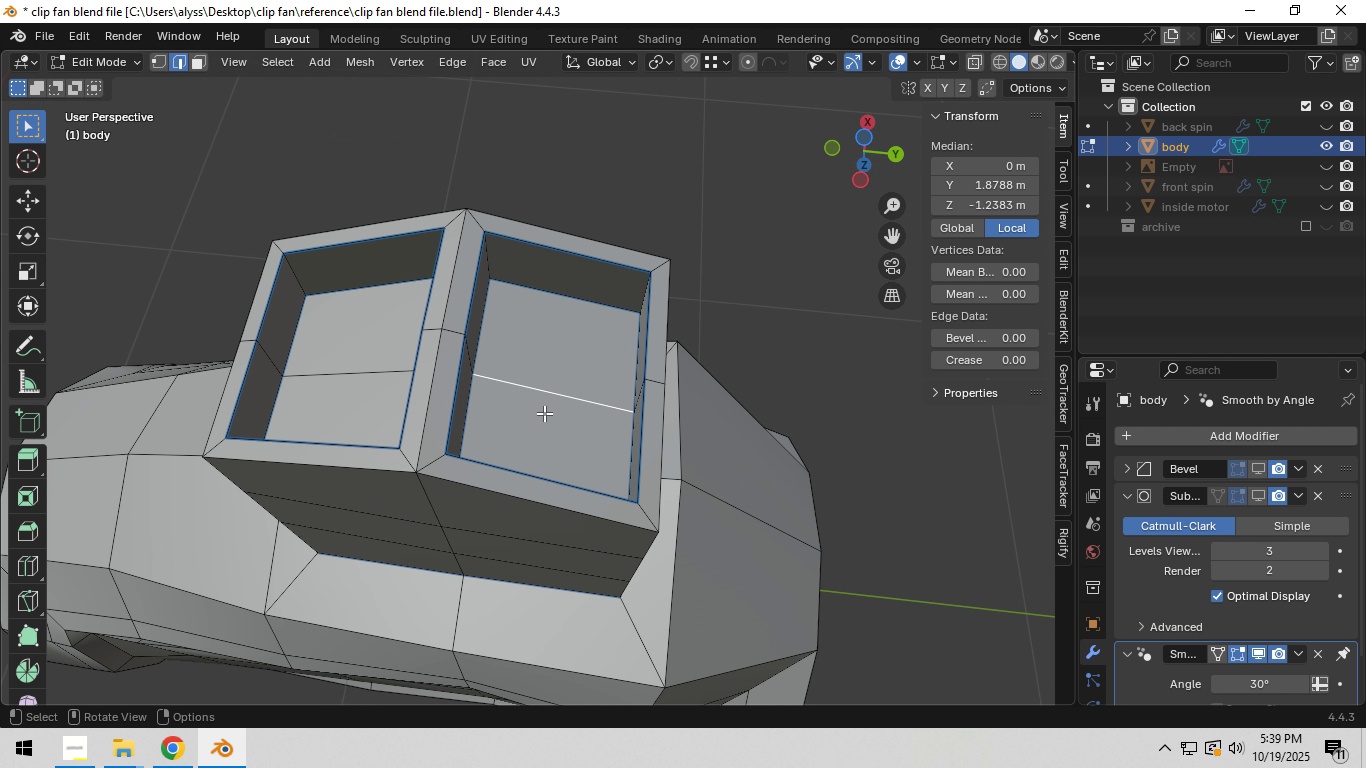 
key(3)
 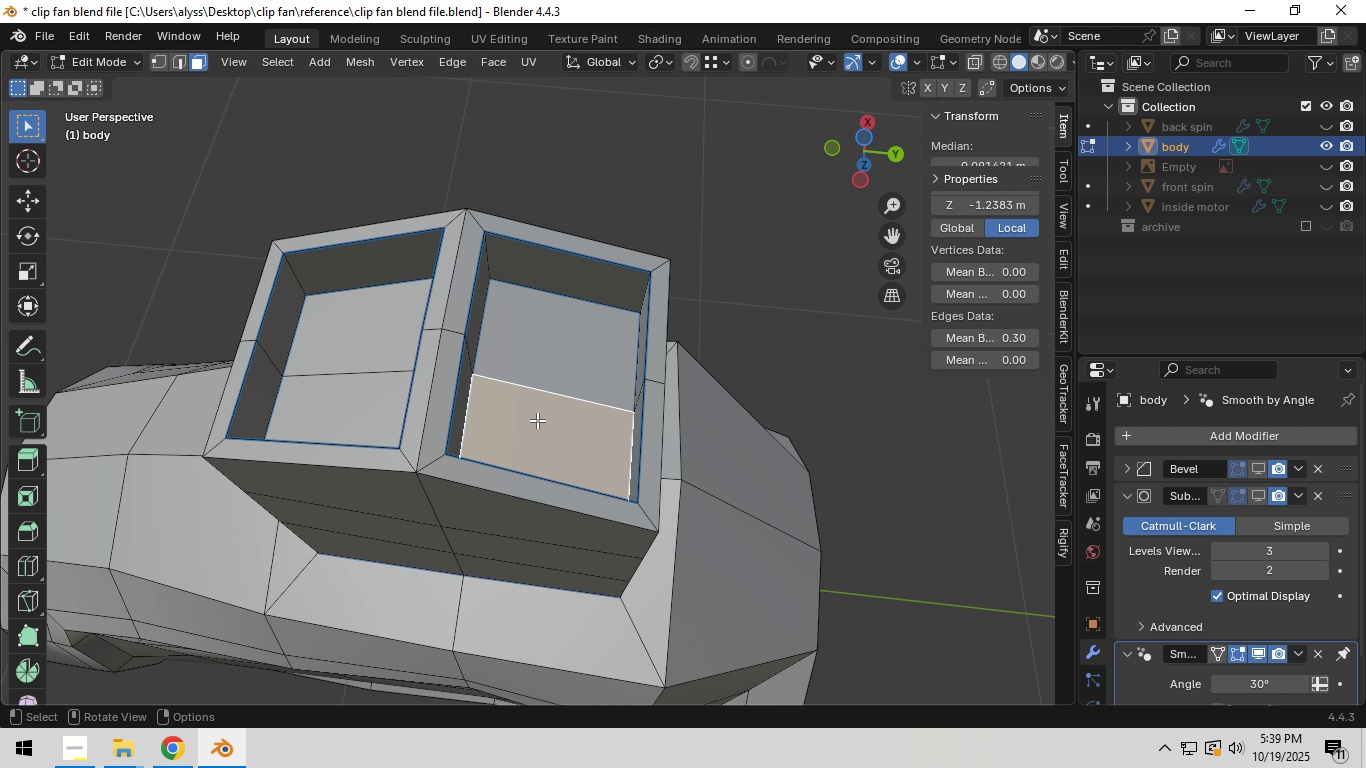 
left_click([537, 420])
 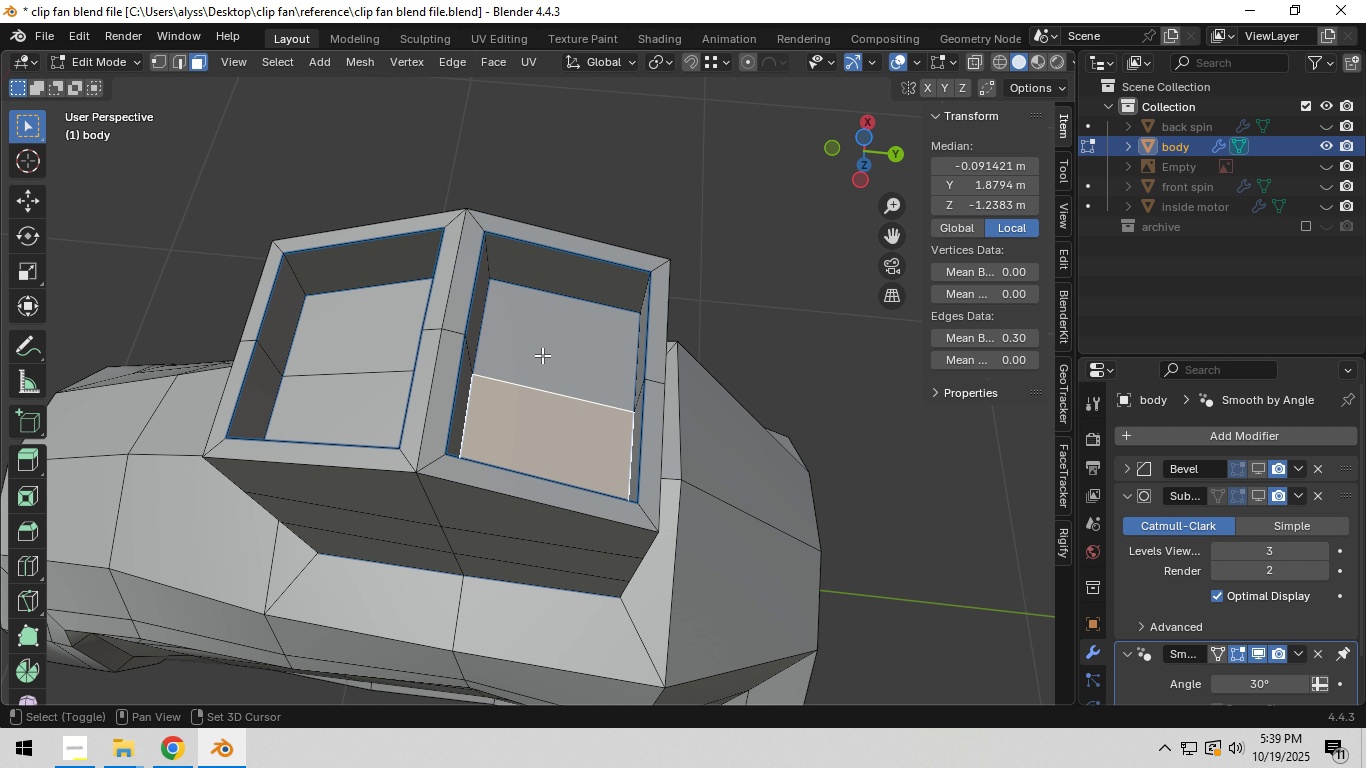 
hold_key(key=ShiftLeft, duration=1.18)
double_click([542, 355])
 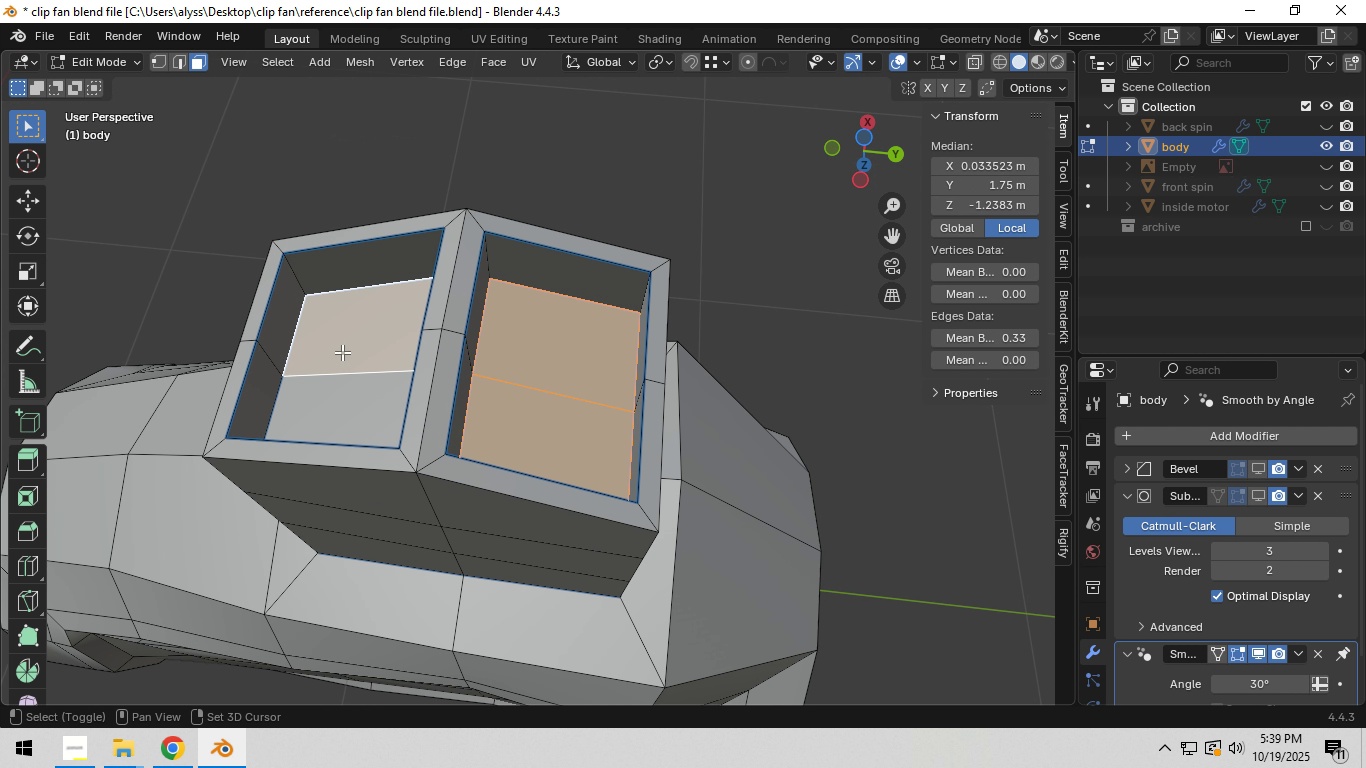 
triple_click([342, 344])
 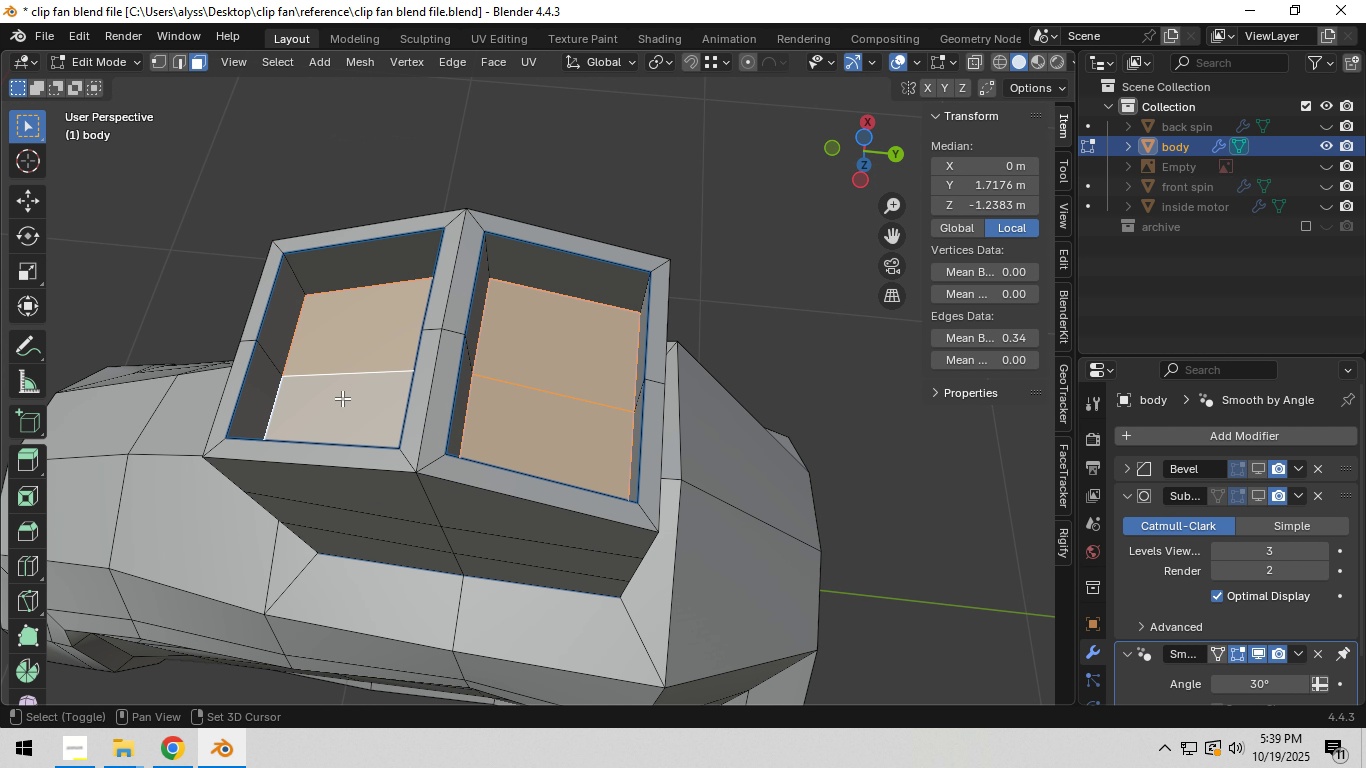 
triple_click([342, 398])
 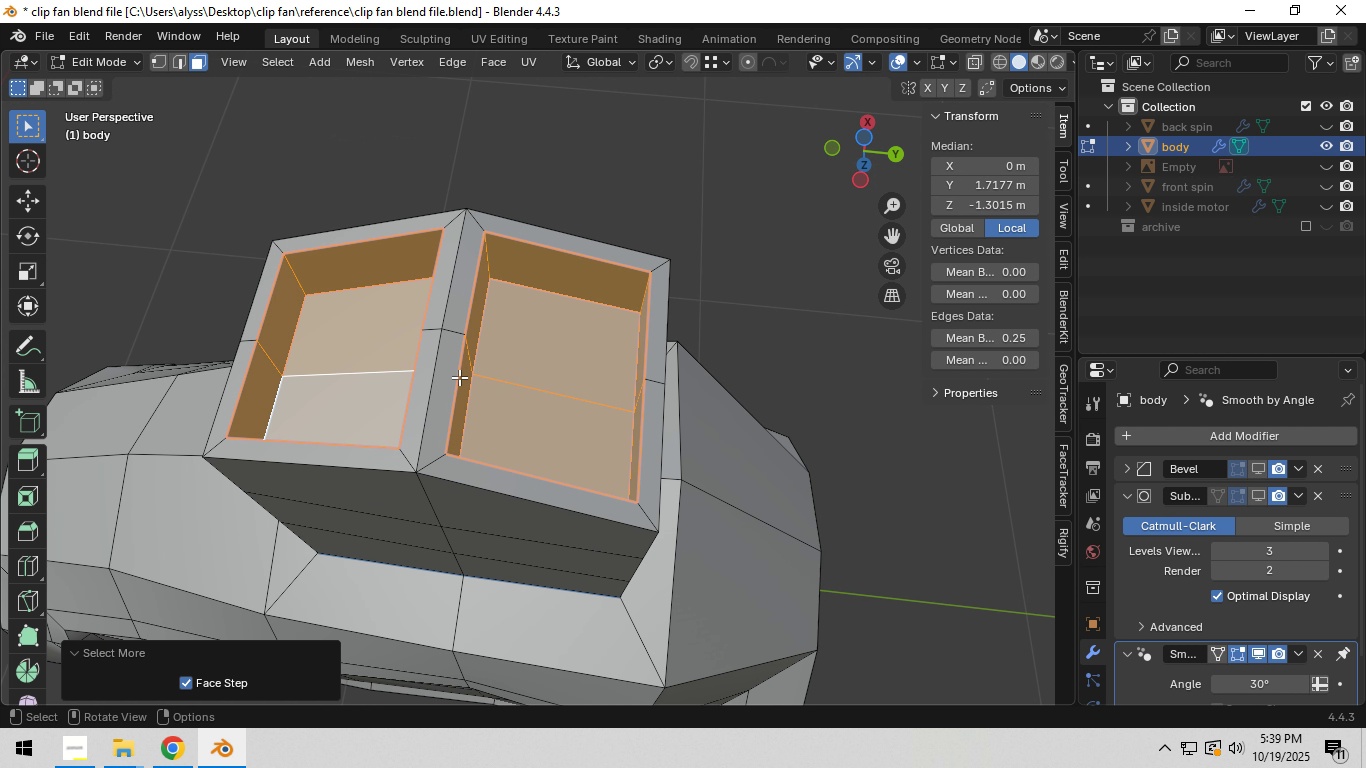 
key(X)
 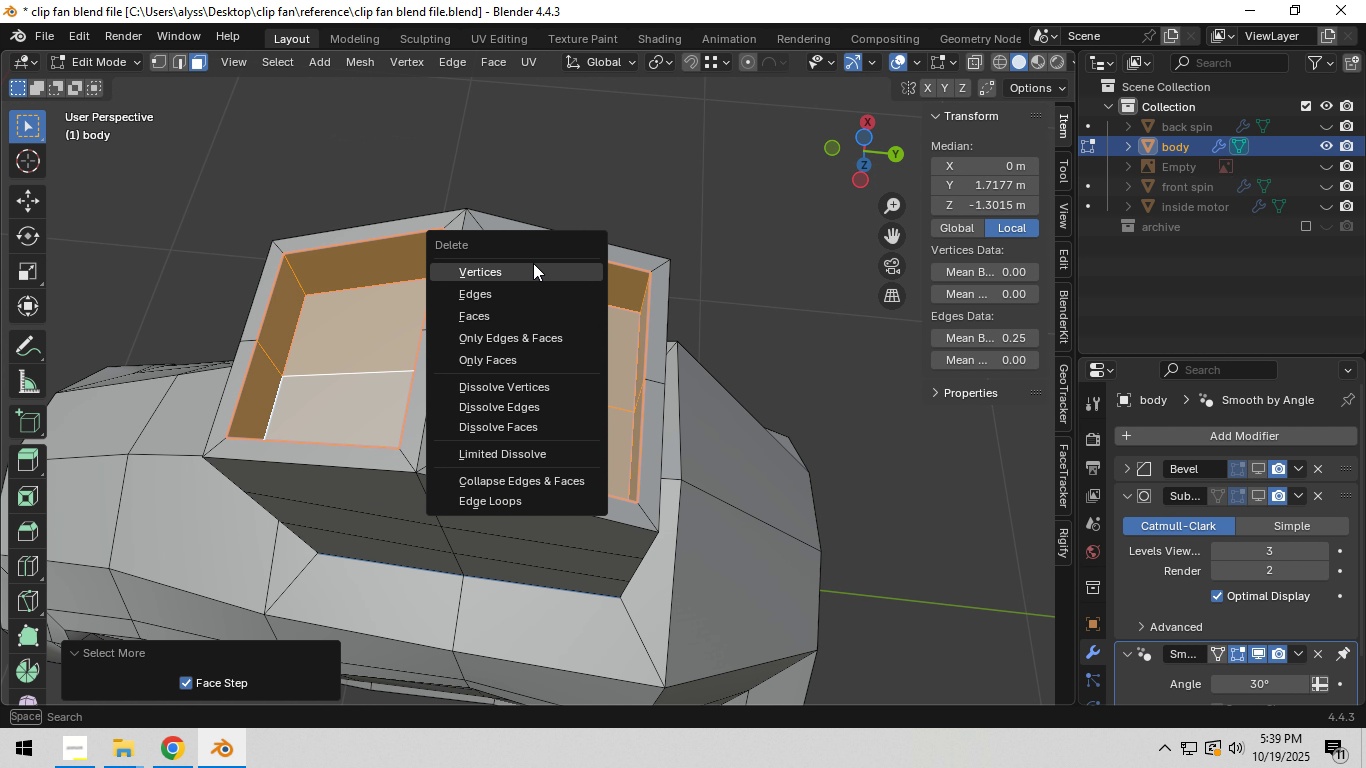 
left_click([533, 263])
 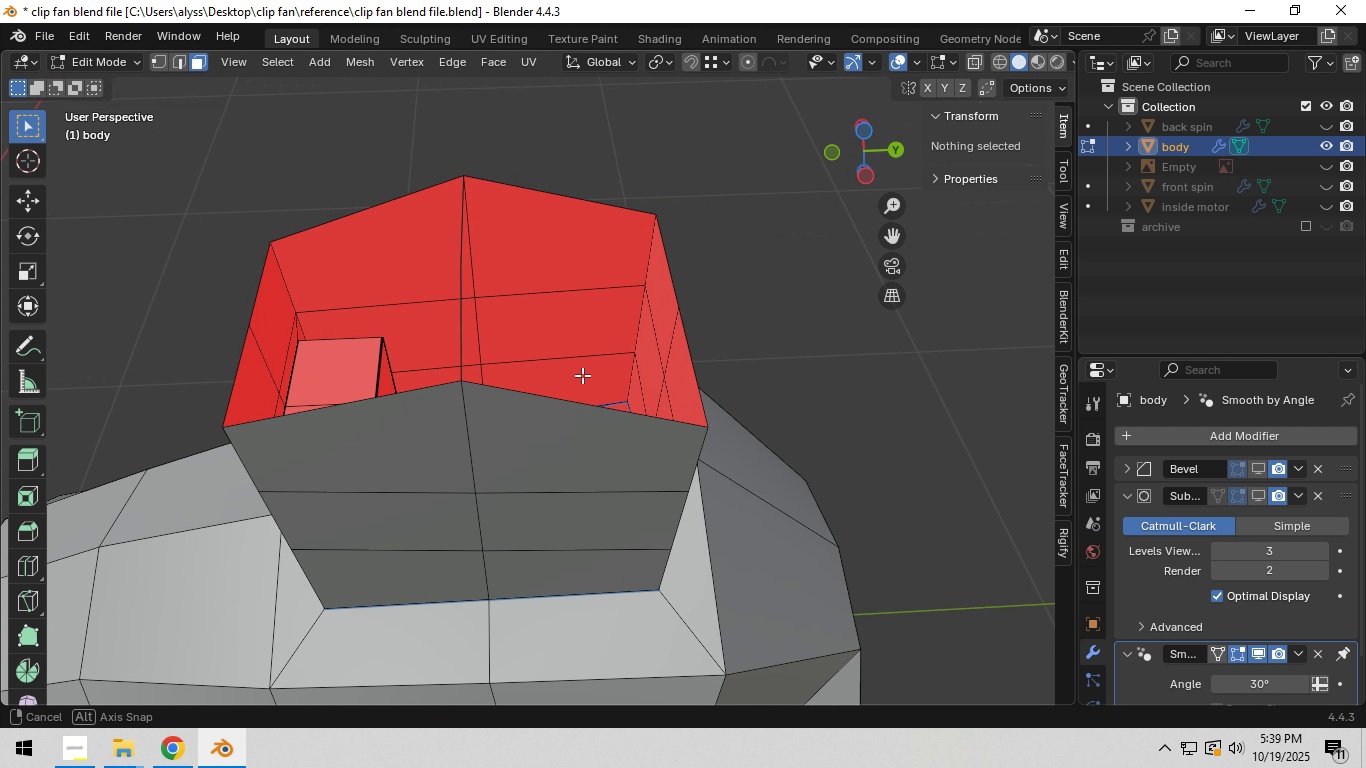 
key(1)
 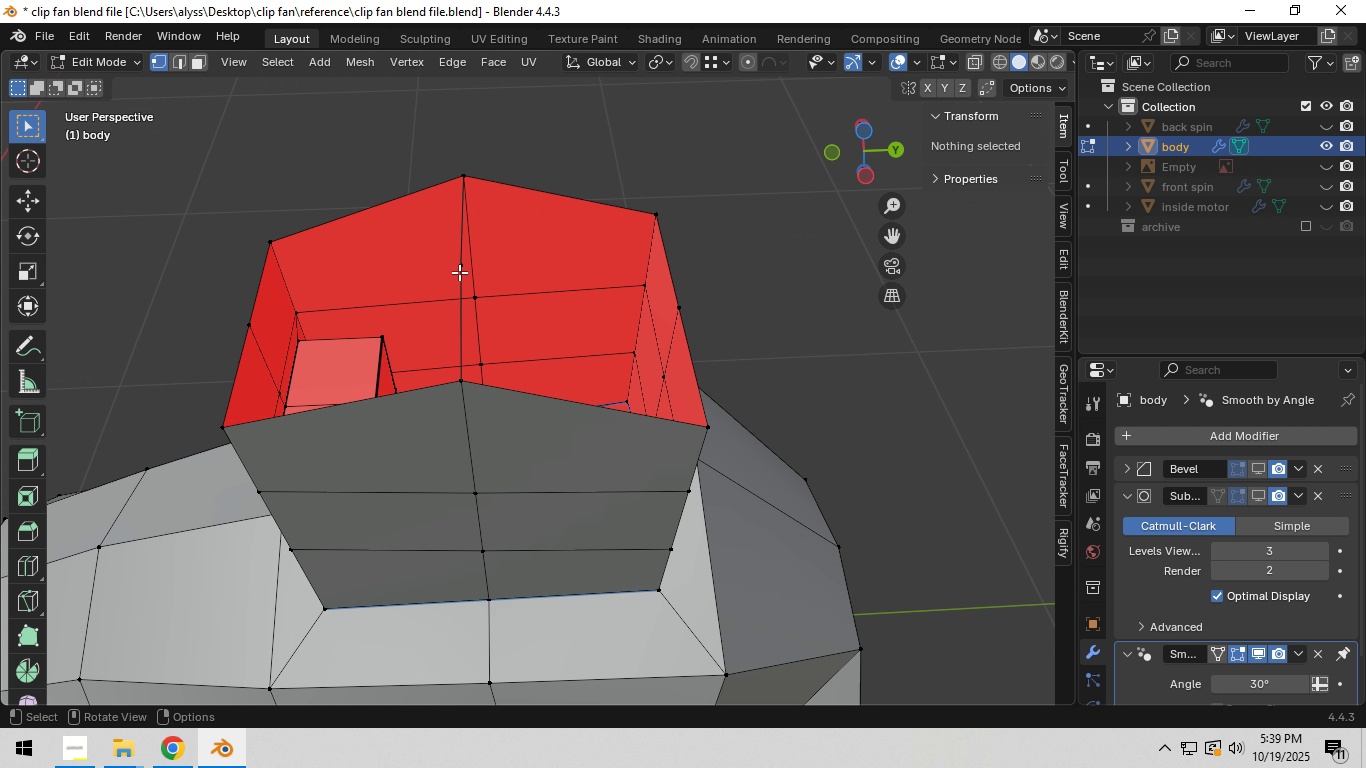 
left_click([459, 272])
 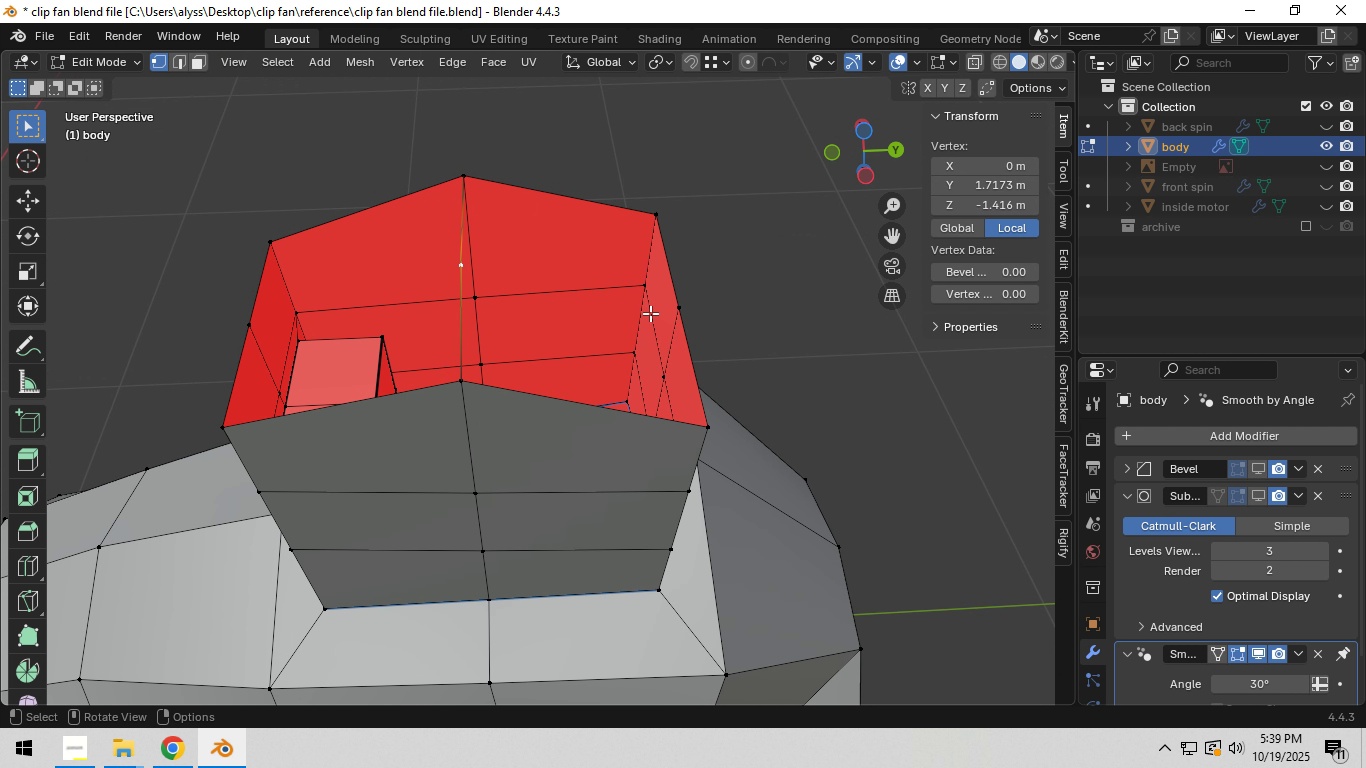 
hold_key(key=ControlLeft, duration=0.76)
left_click([681, 311])
 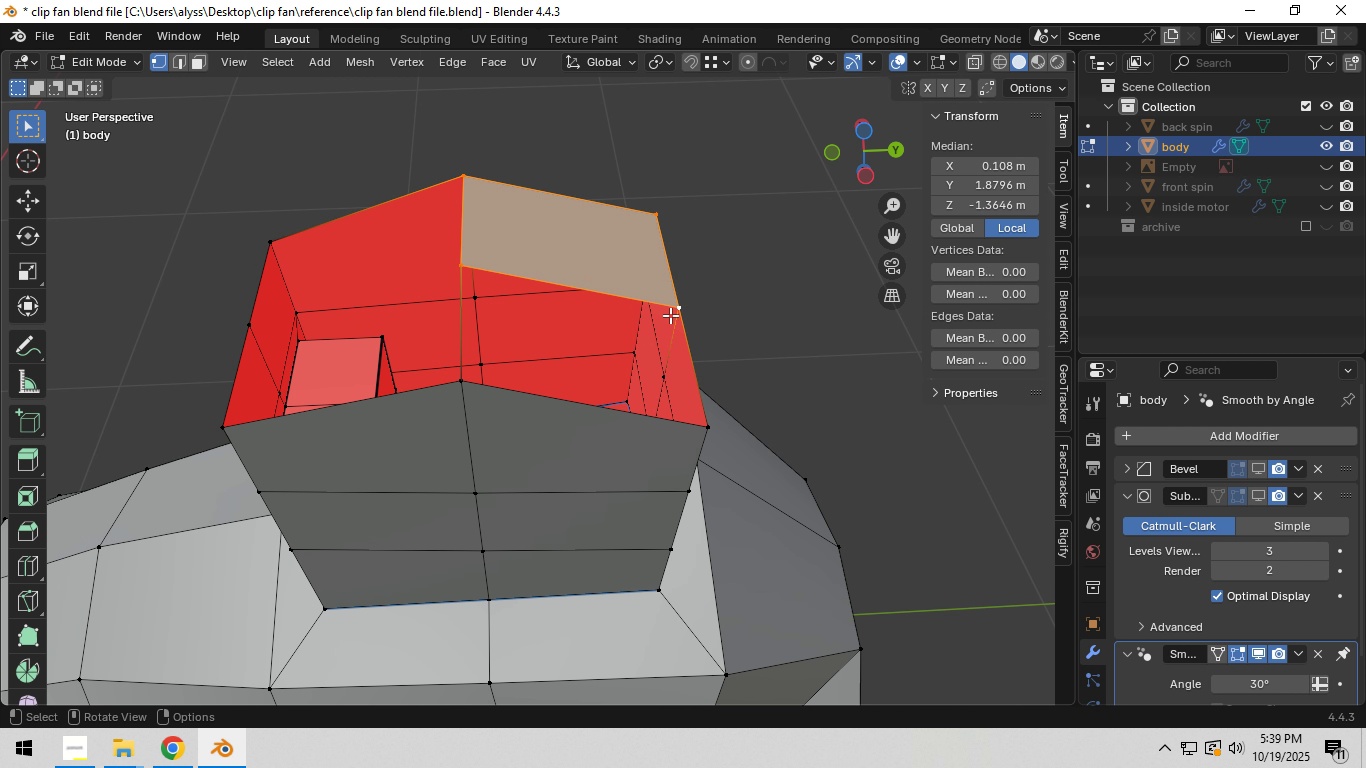 
type(f2)
 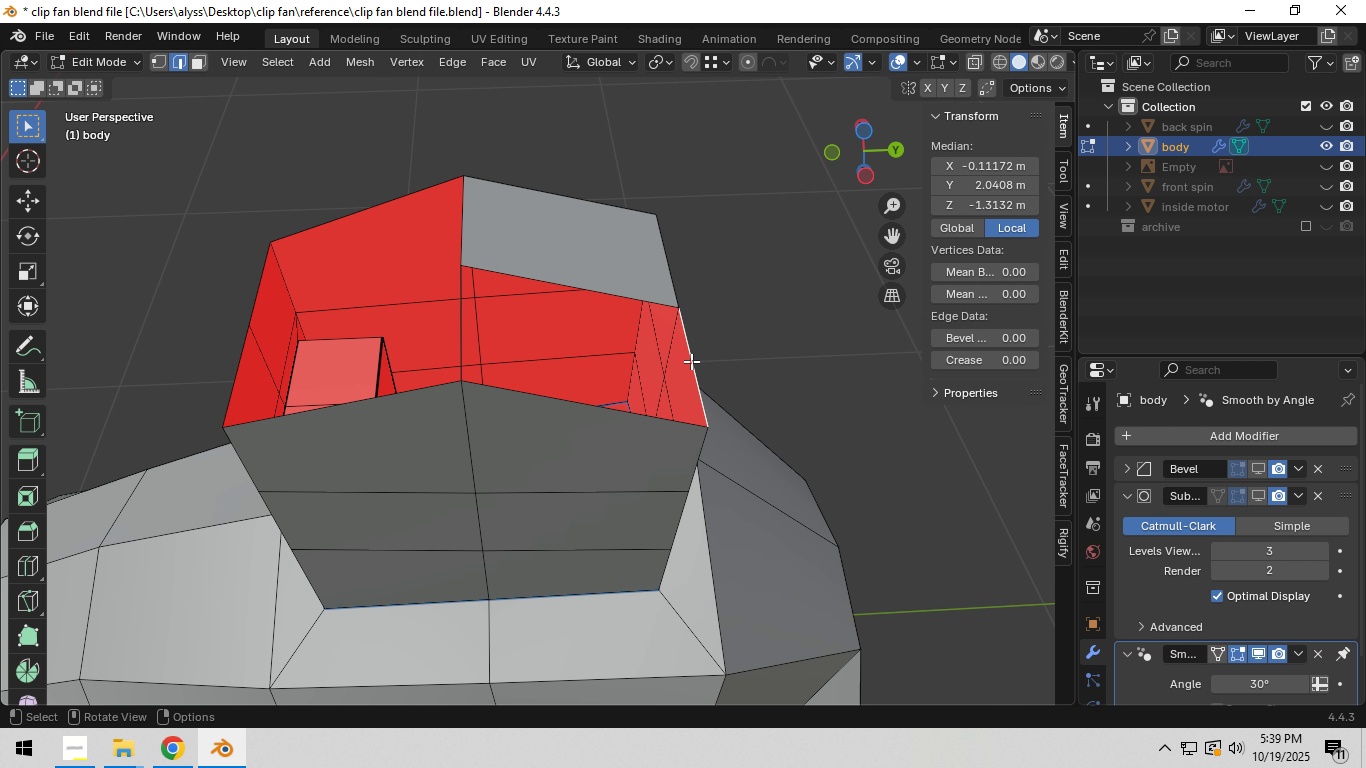 
left_click([691, 361])
 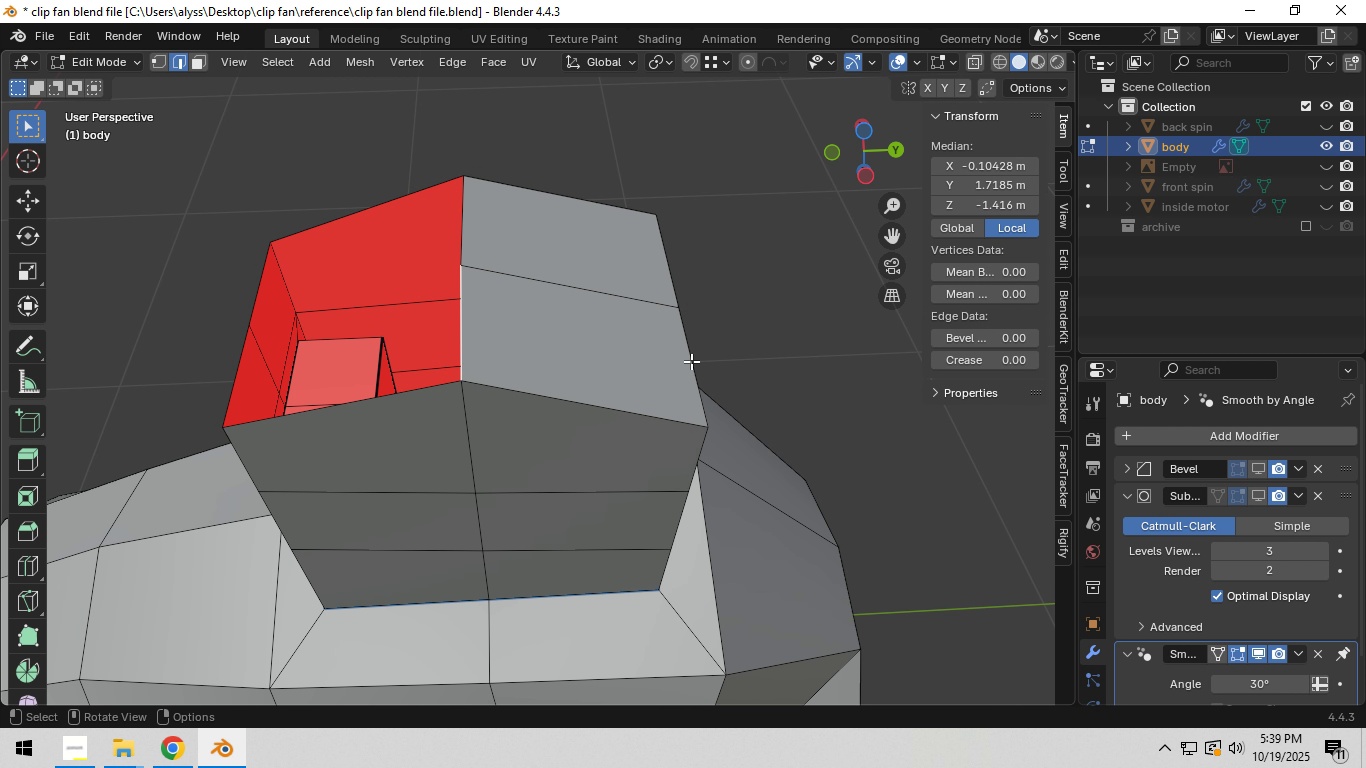 
type(f1)
 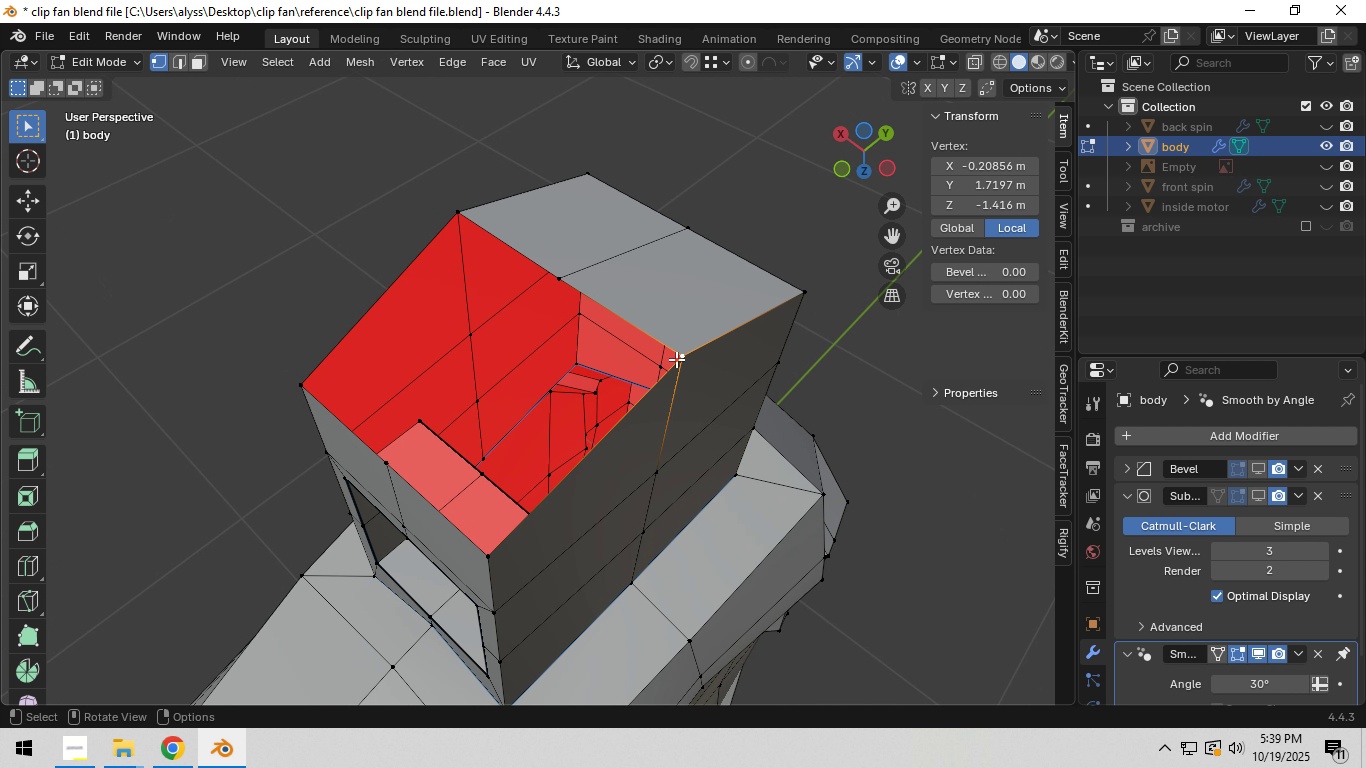 
left_click([676, 359])
 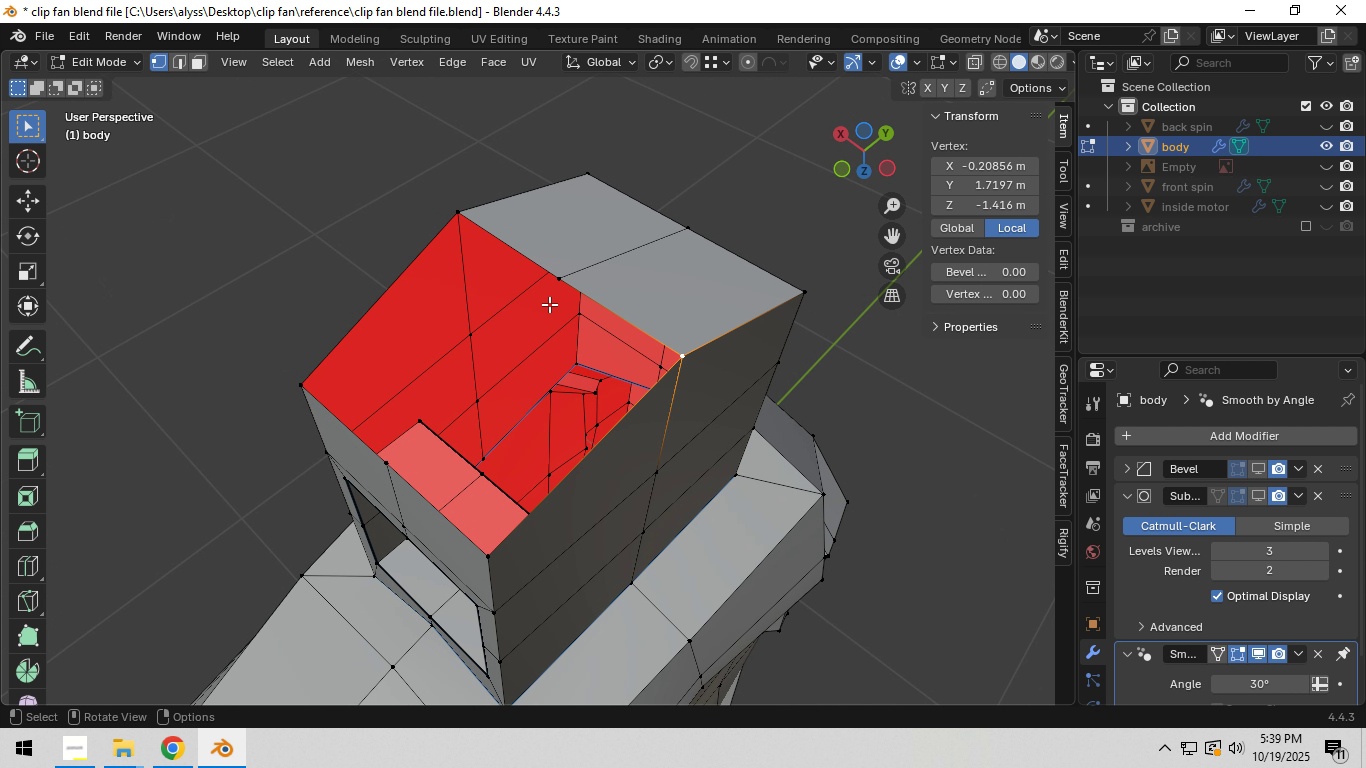 
left_click([561, 276])
 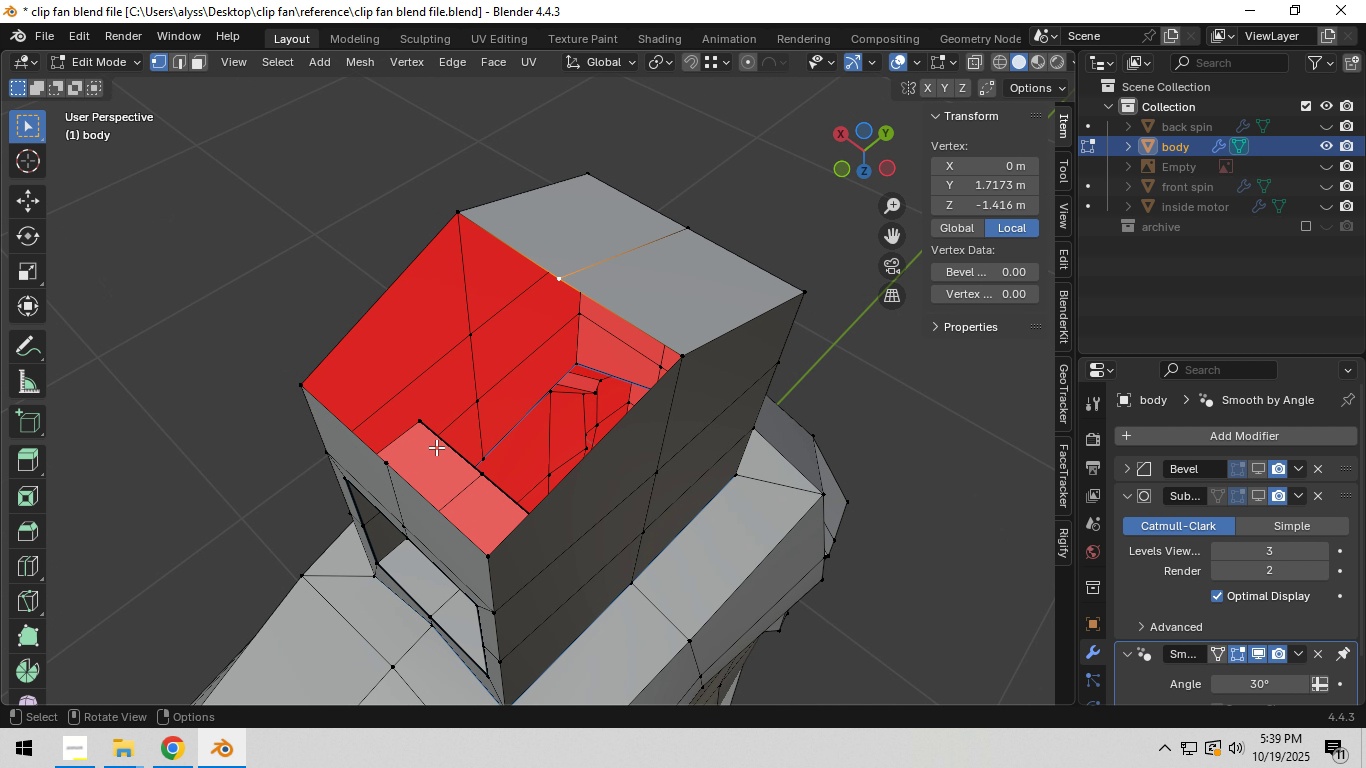 
hold_key(key=ControlLeft, duration=0.6)
left_click([393, 467])
 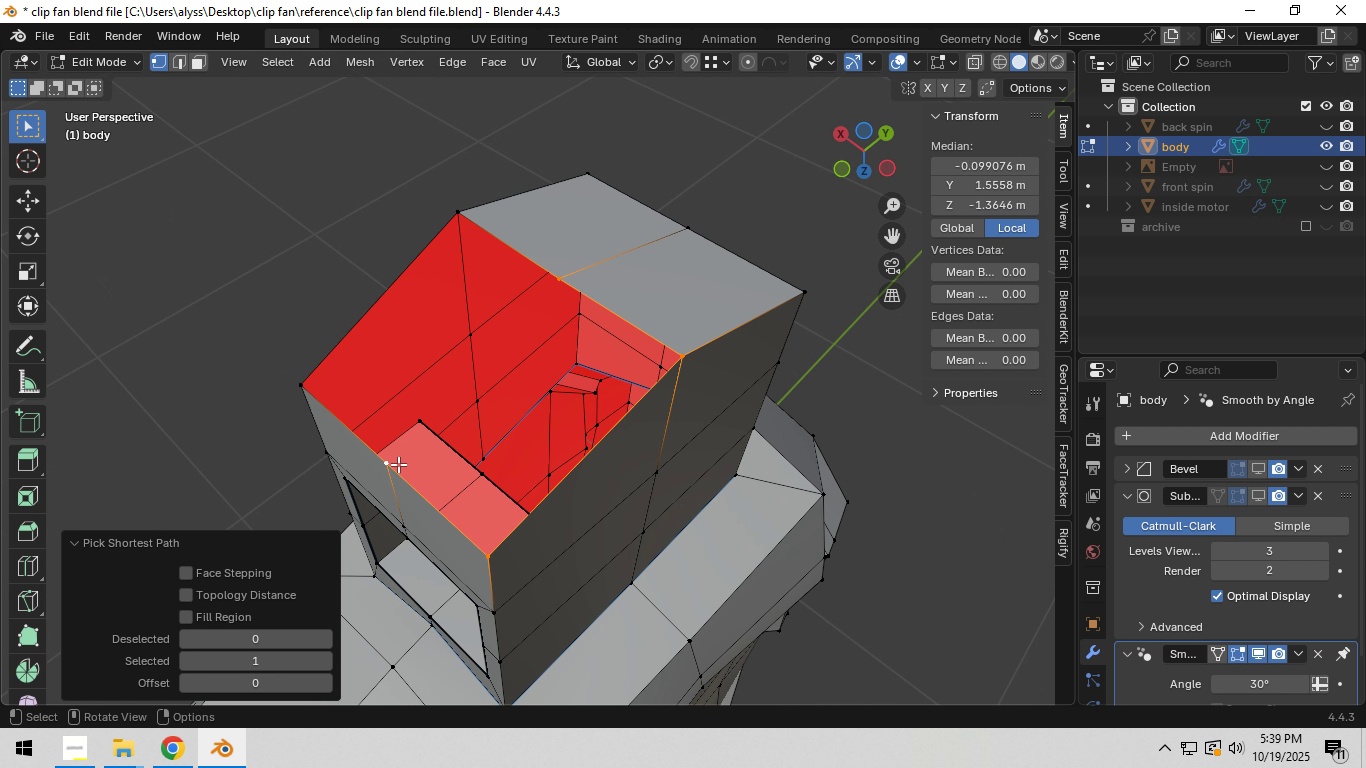 
key(F)
 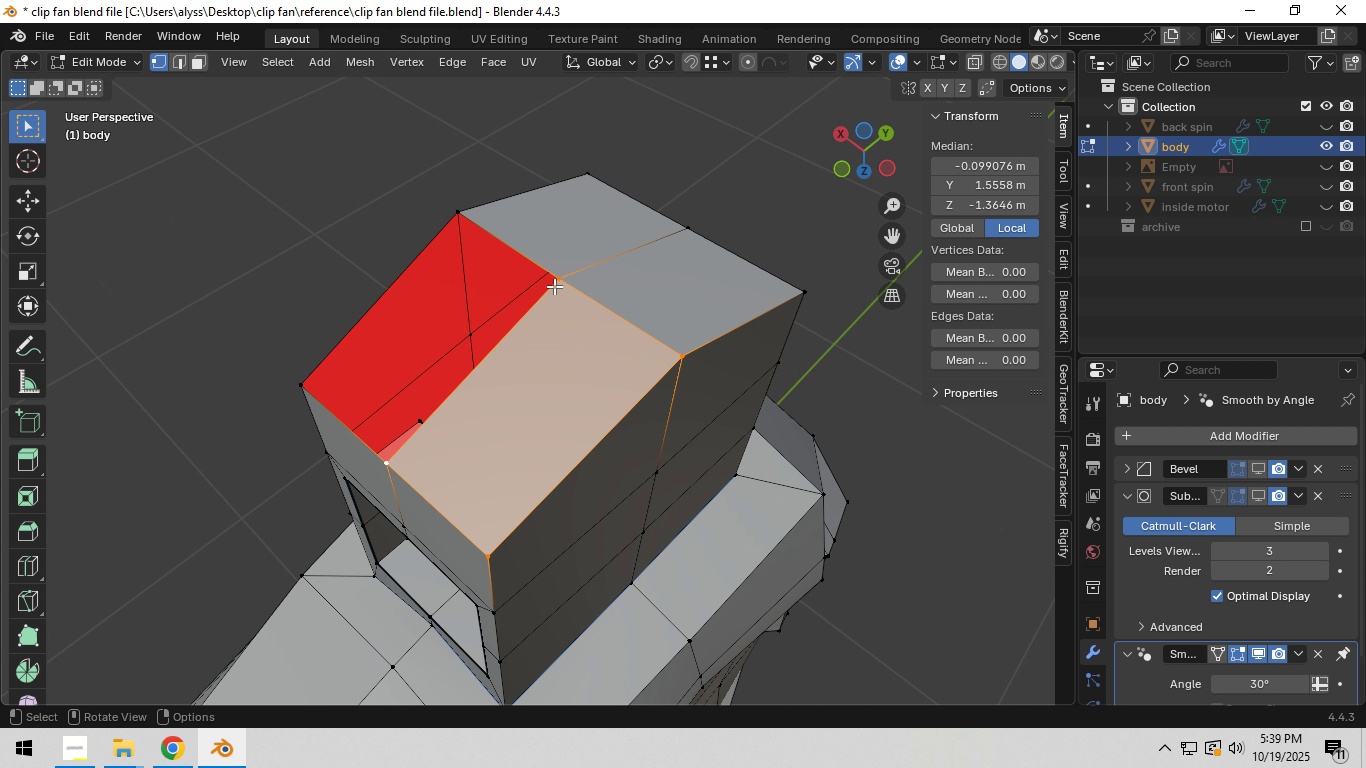 
left_click([560, 284])
 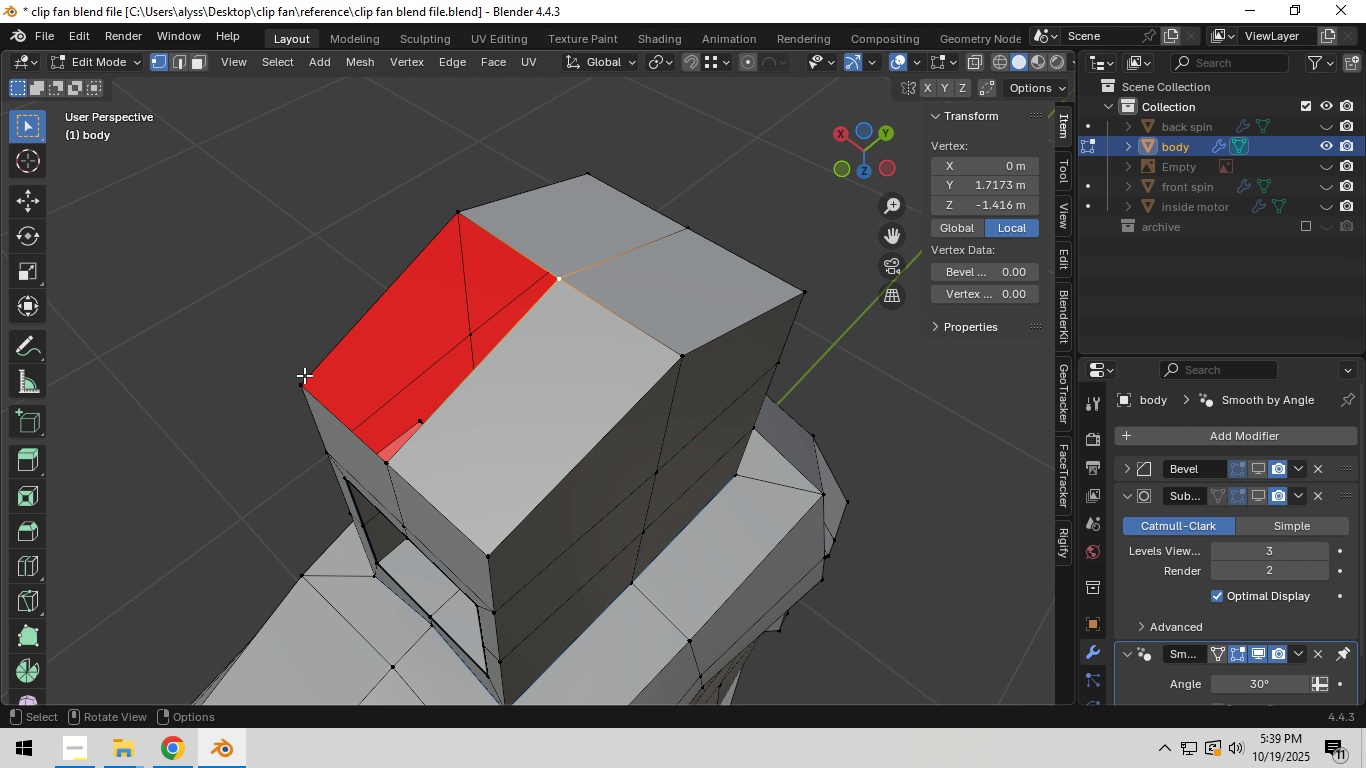 
hold_key(key=ControlLeft, duration=1.5)
left_click([300, 382])
 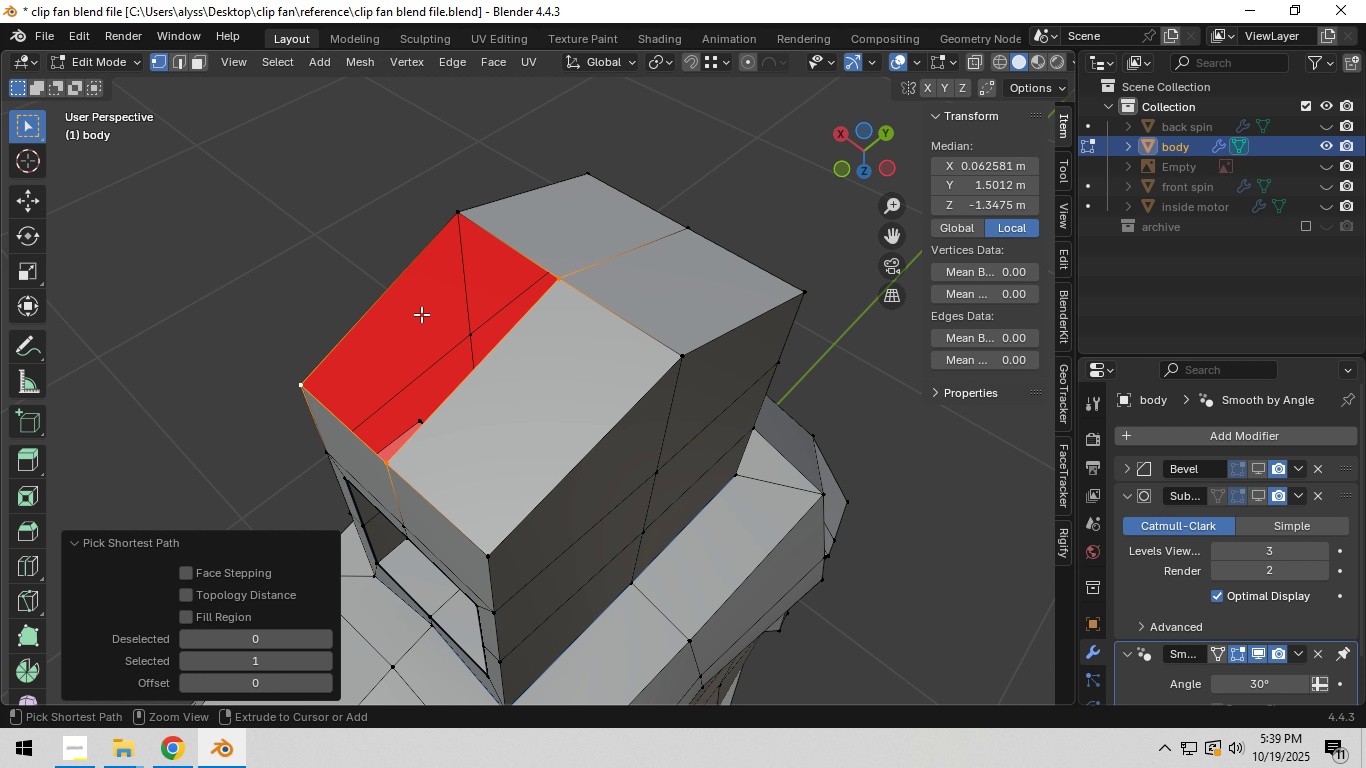 
hold_key(key=ControlLeft, duration=0.31)
 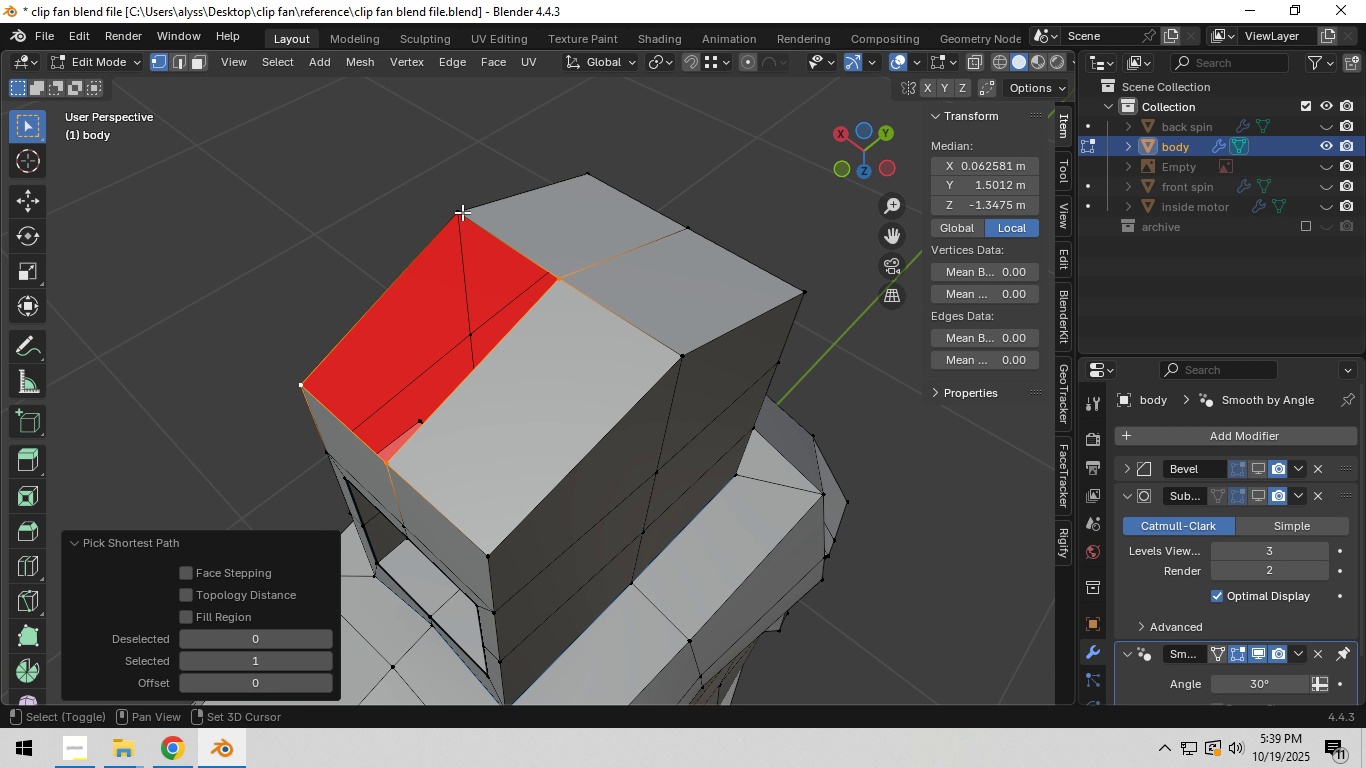 
key(Shift+ShiftLeft)
 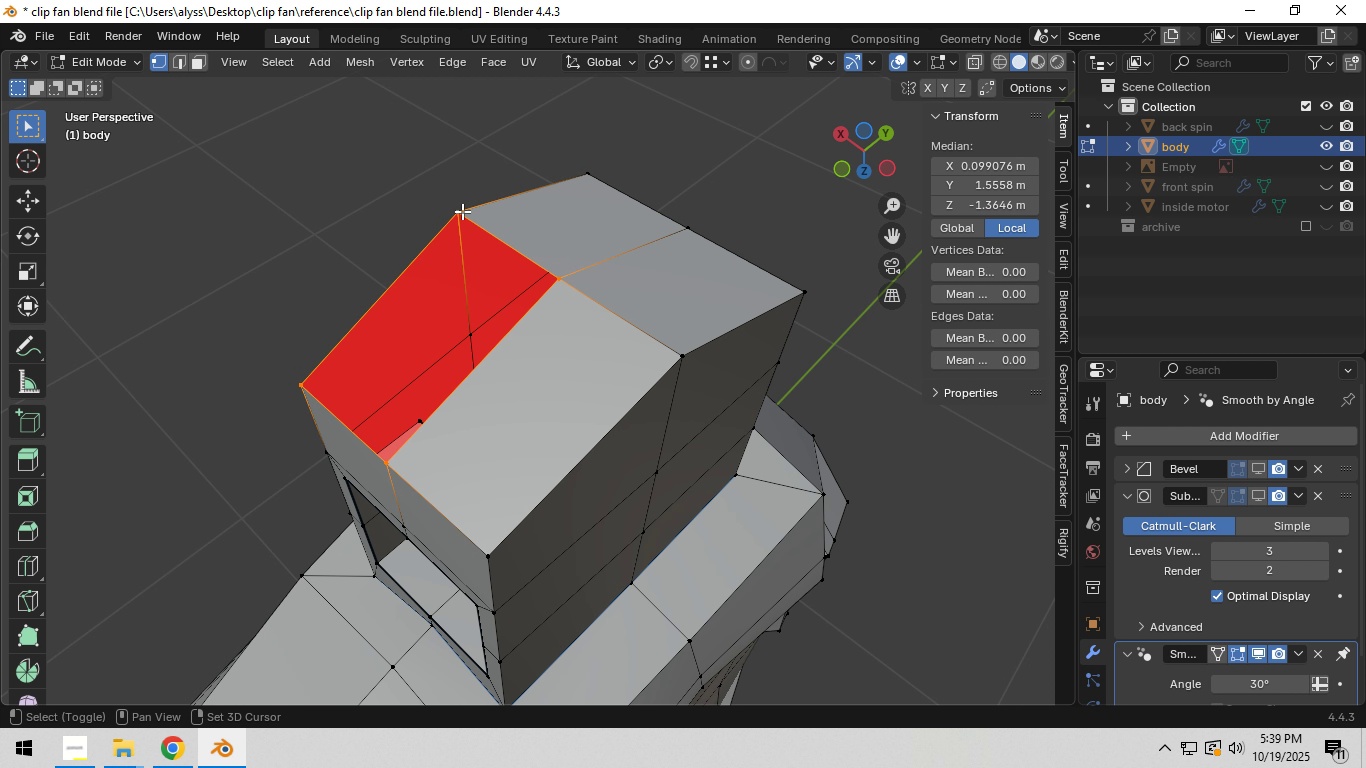 
left_click([462, 211])
 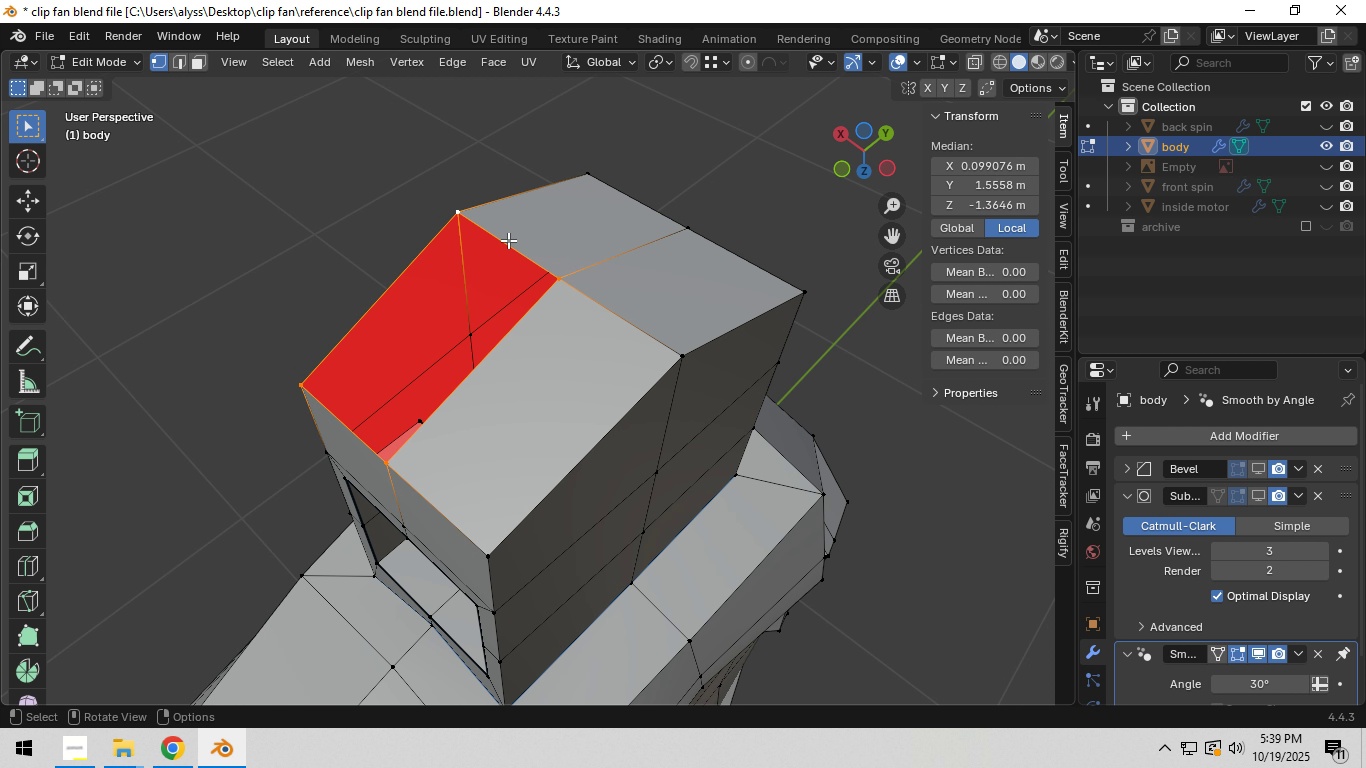 
key(F)
 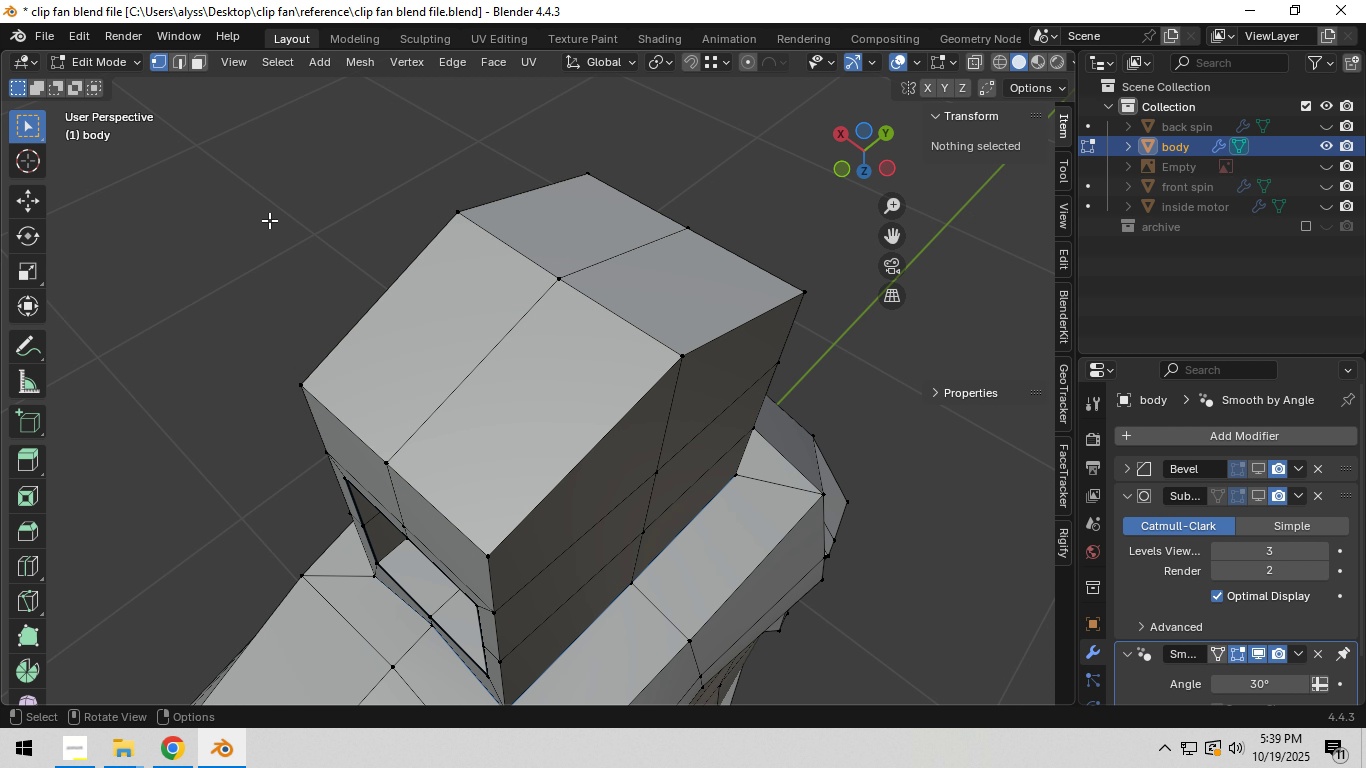 
left_click([264, 218])
 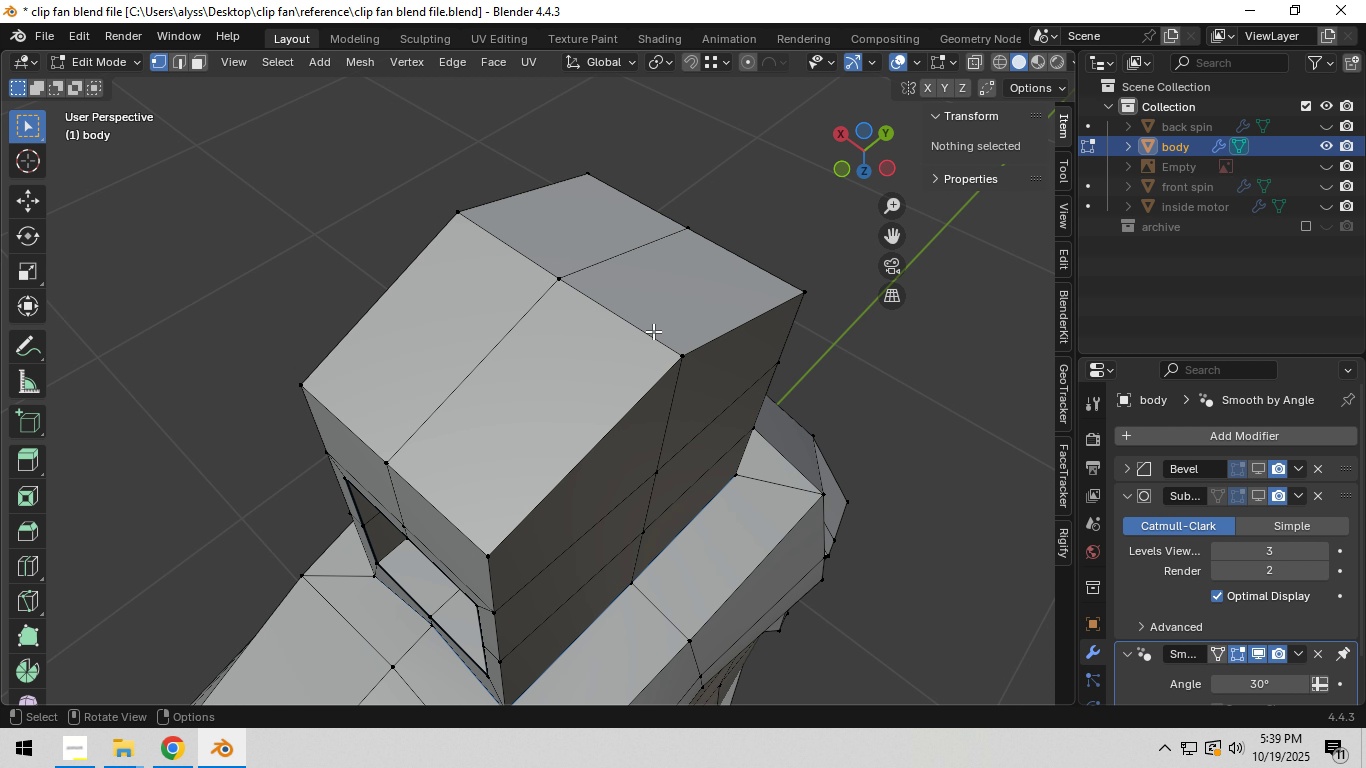 
key(Tab)
 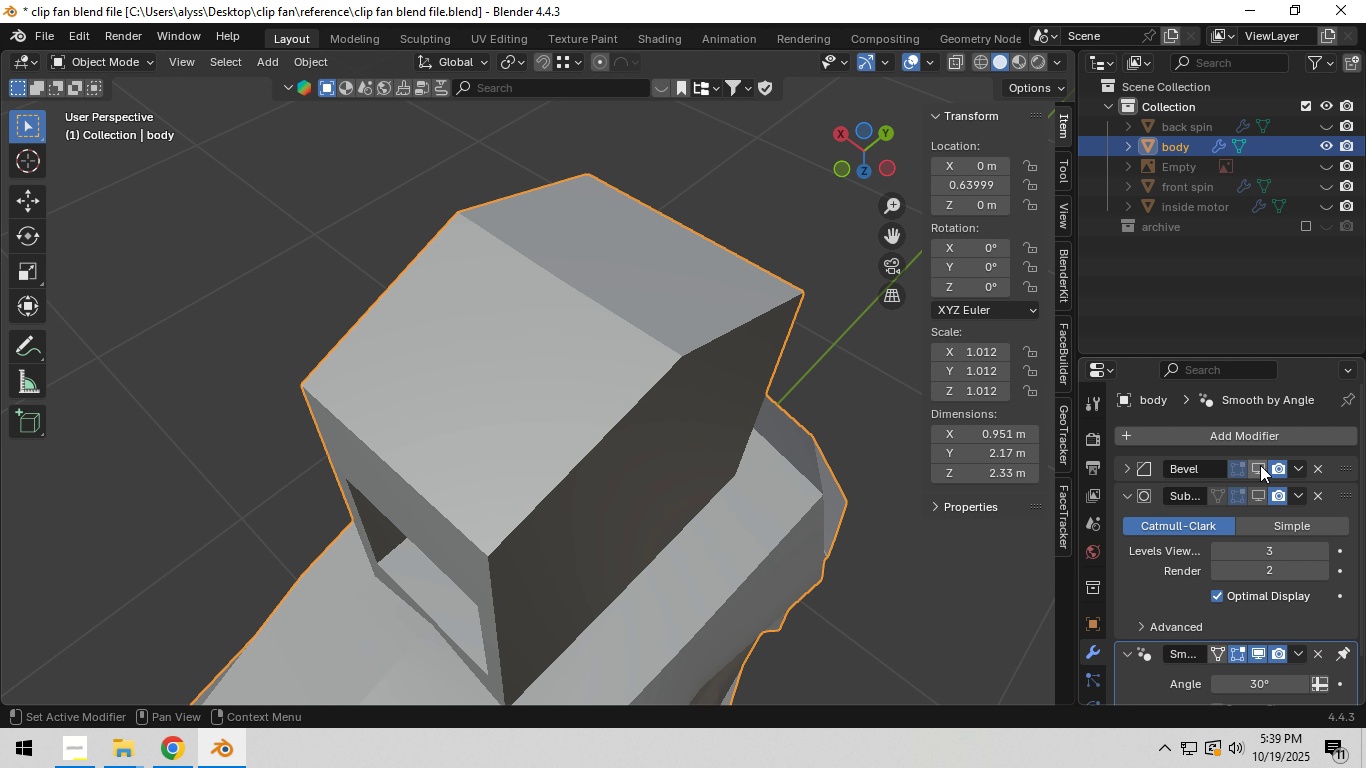 
left_click([1260, 465])
 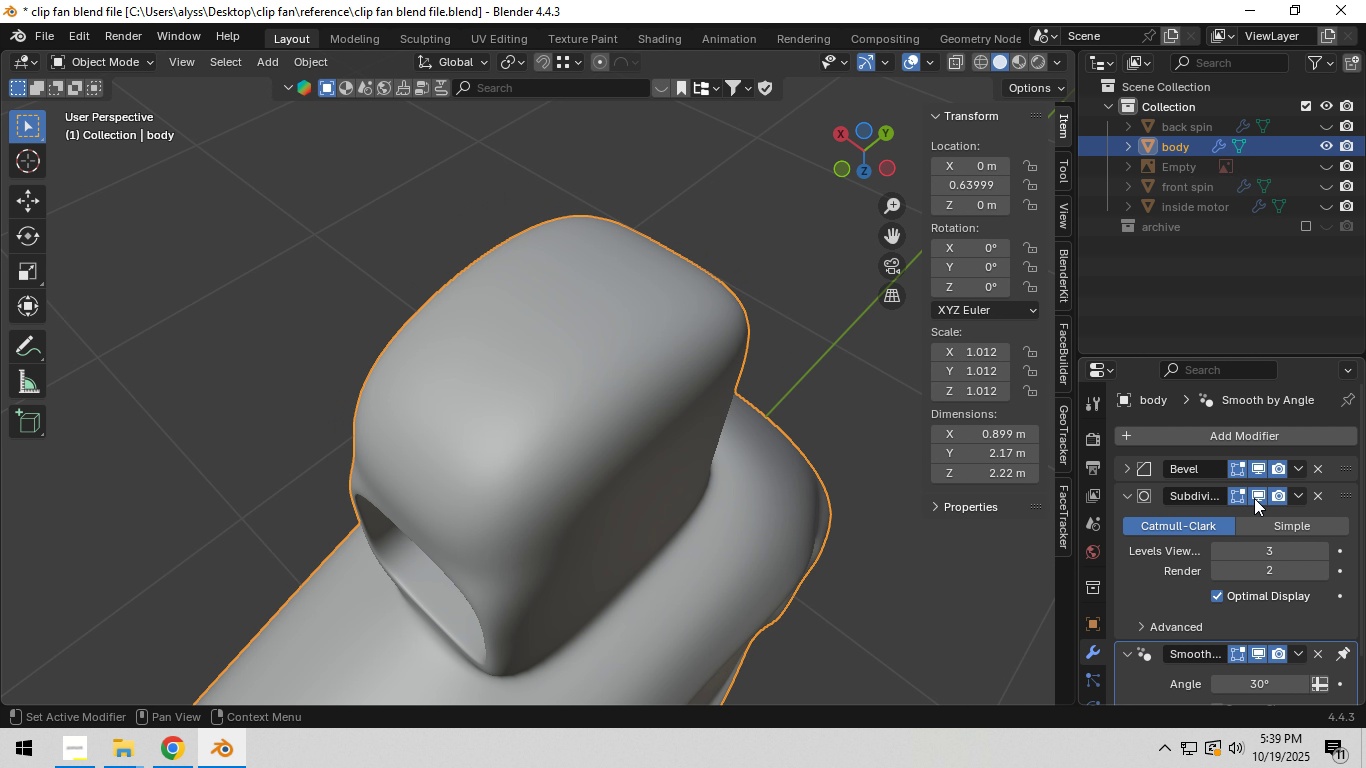 
left_click([1254, 498])
 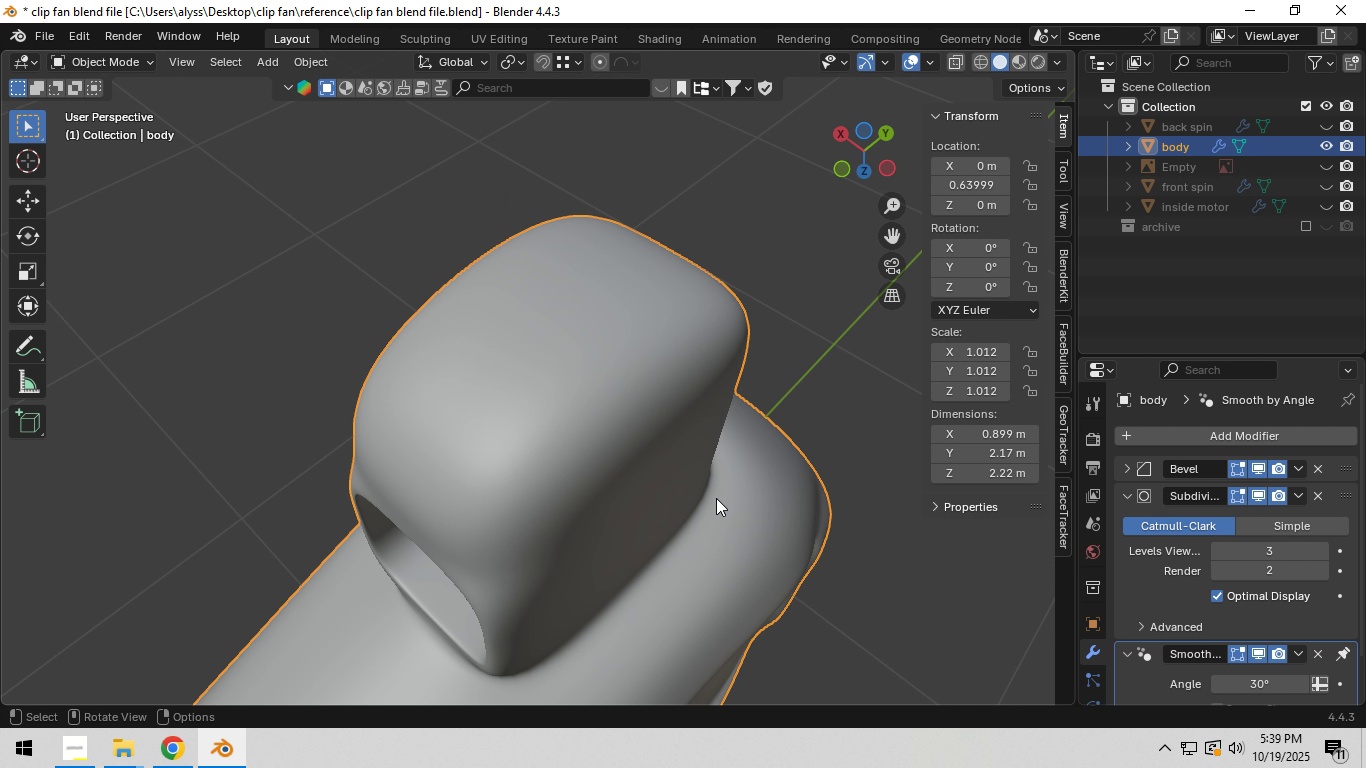 
scroll: coordinate [713, 498], scroll_direction: down, amount: 3.0
 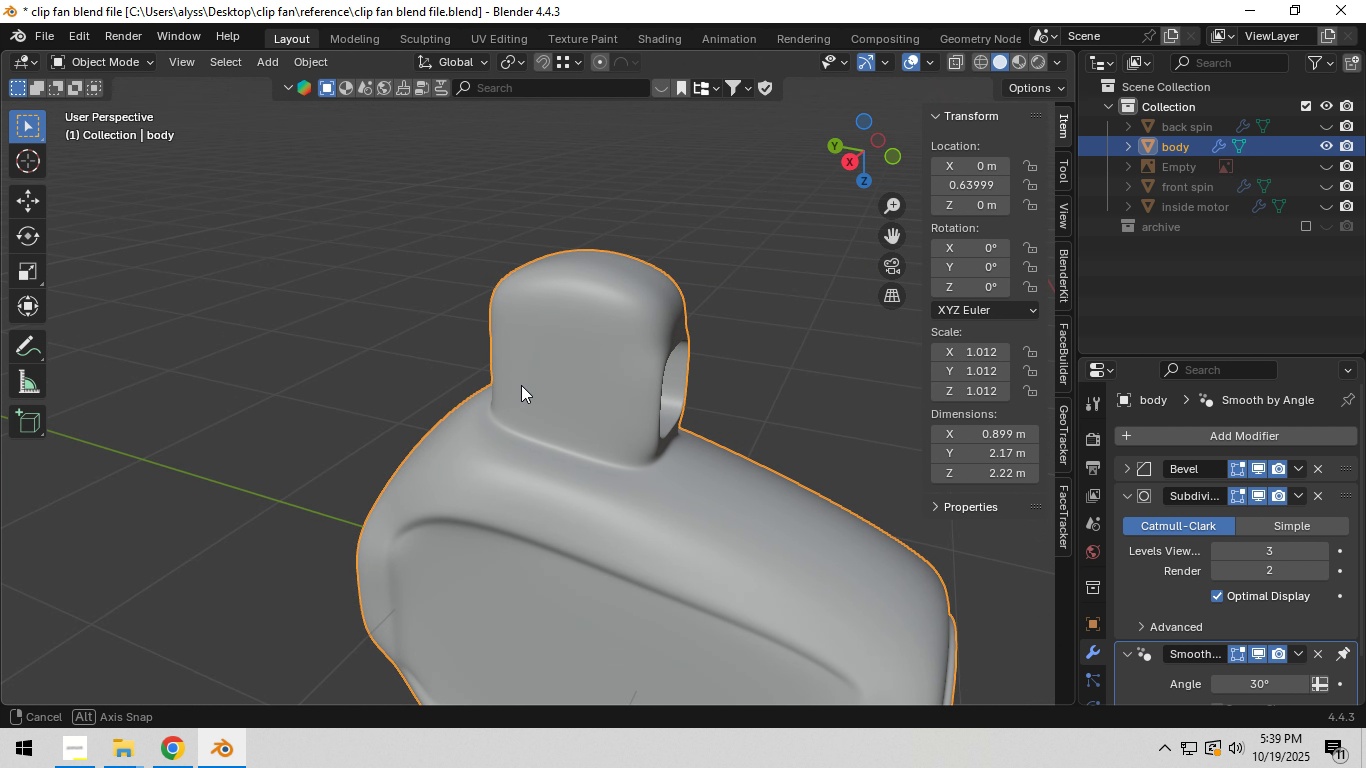 
key(Tab)
 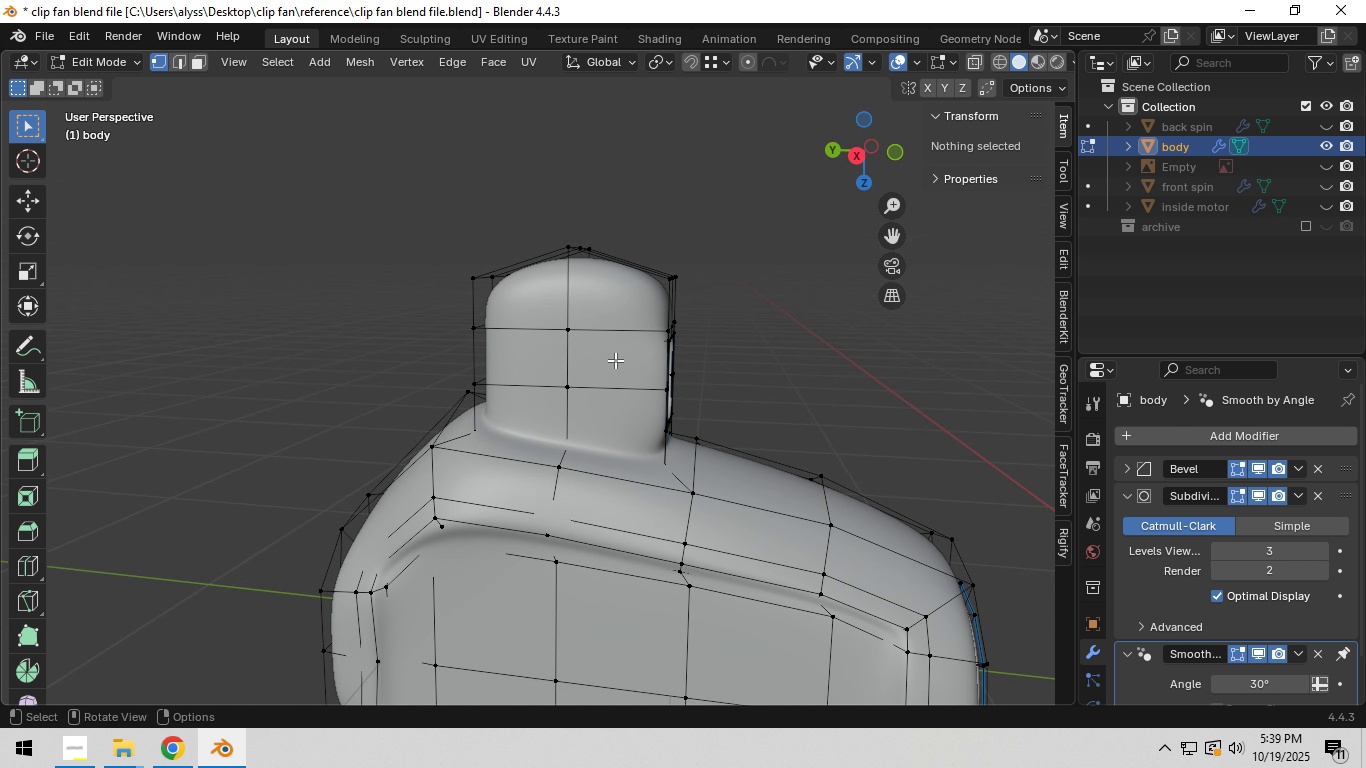 
hold_key(key=ShiftLeft, duration=0.32)
 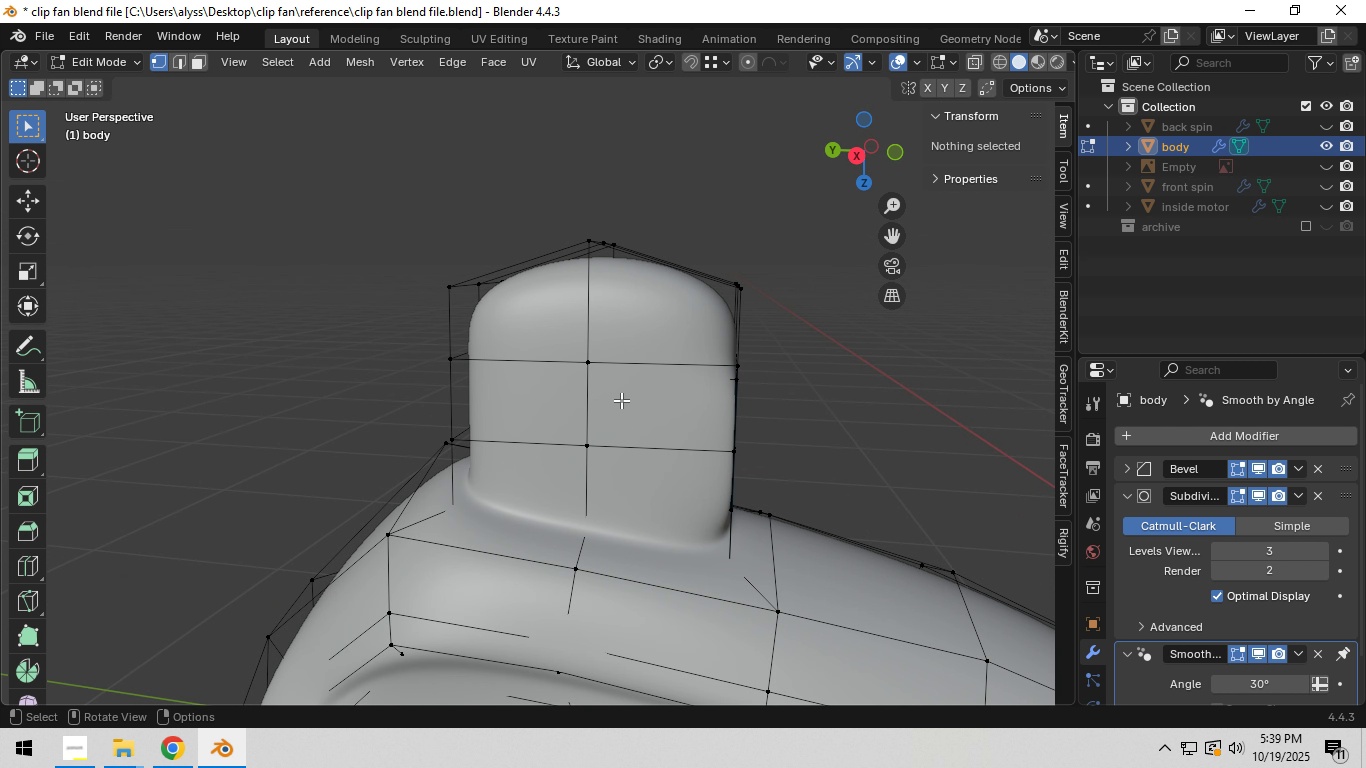 
scroll: coordinate [624, 397], scroll_direction: up, amount: 3.0
 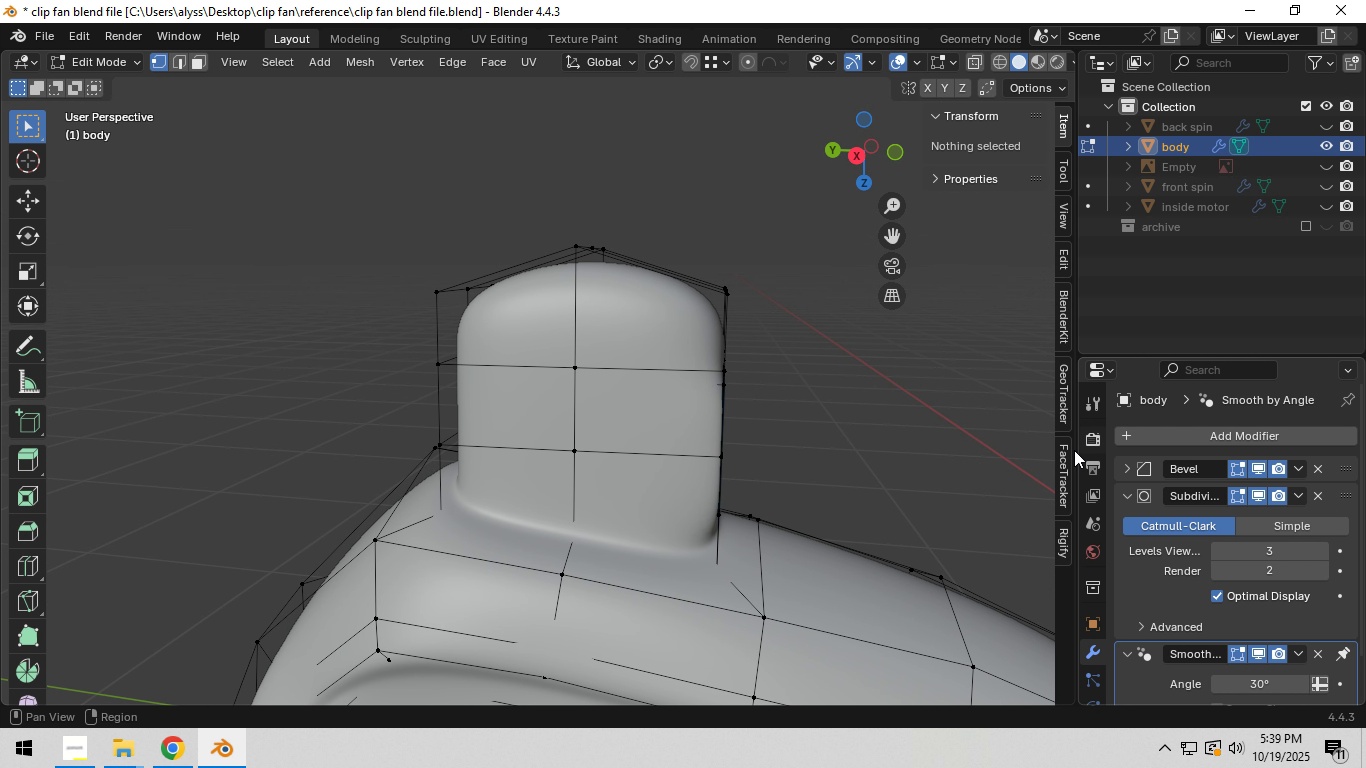 
hold_key(key=ShiftLeft, duration=0.34)
 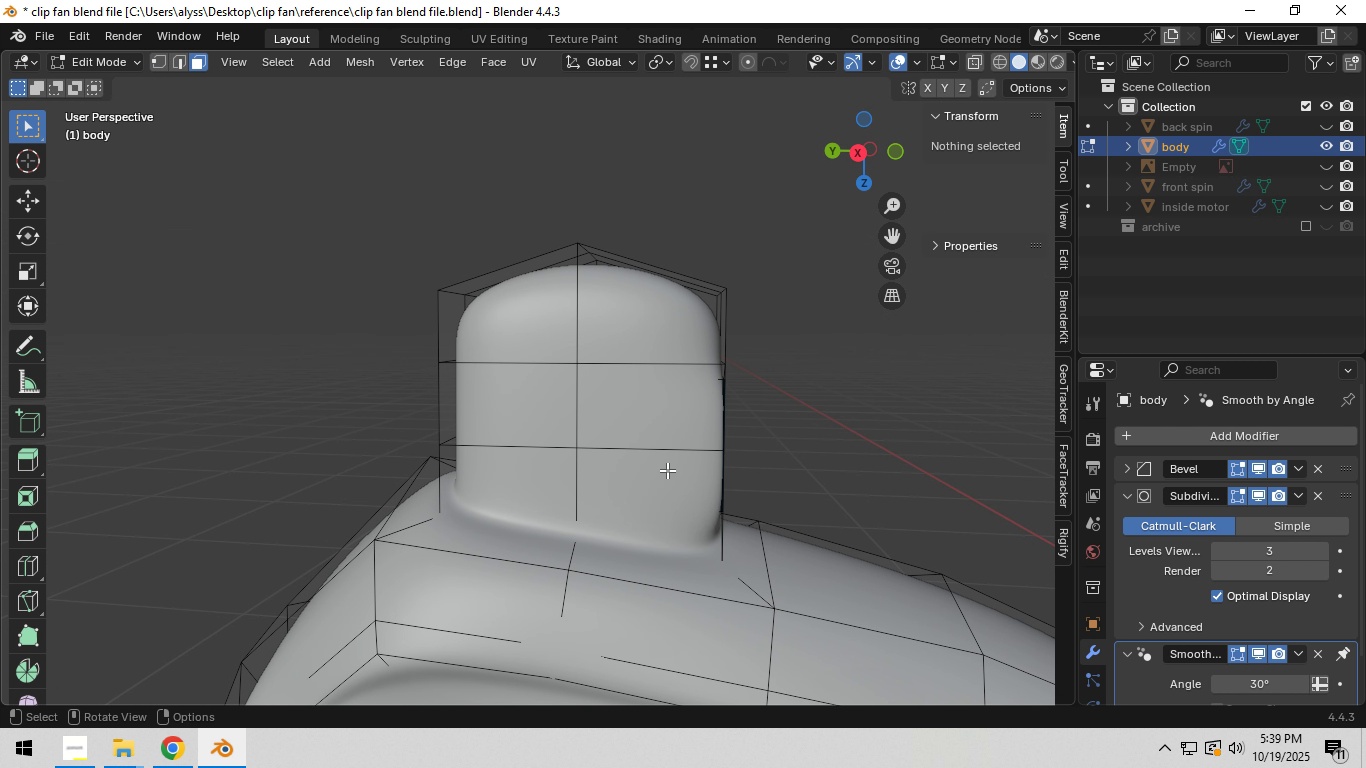 
key(3)
 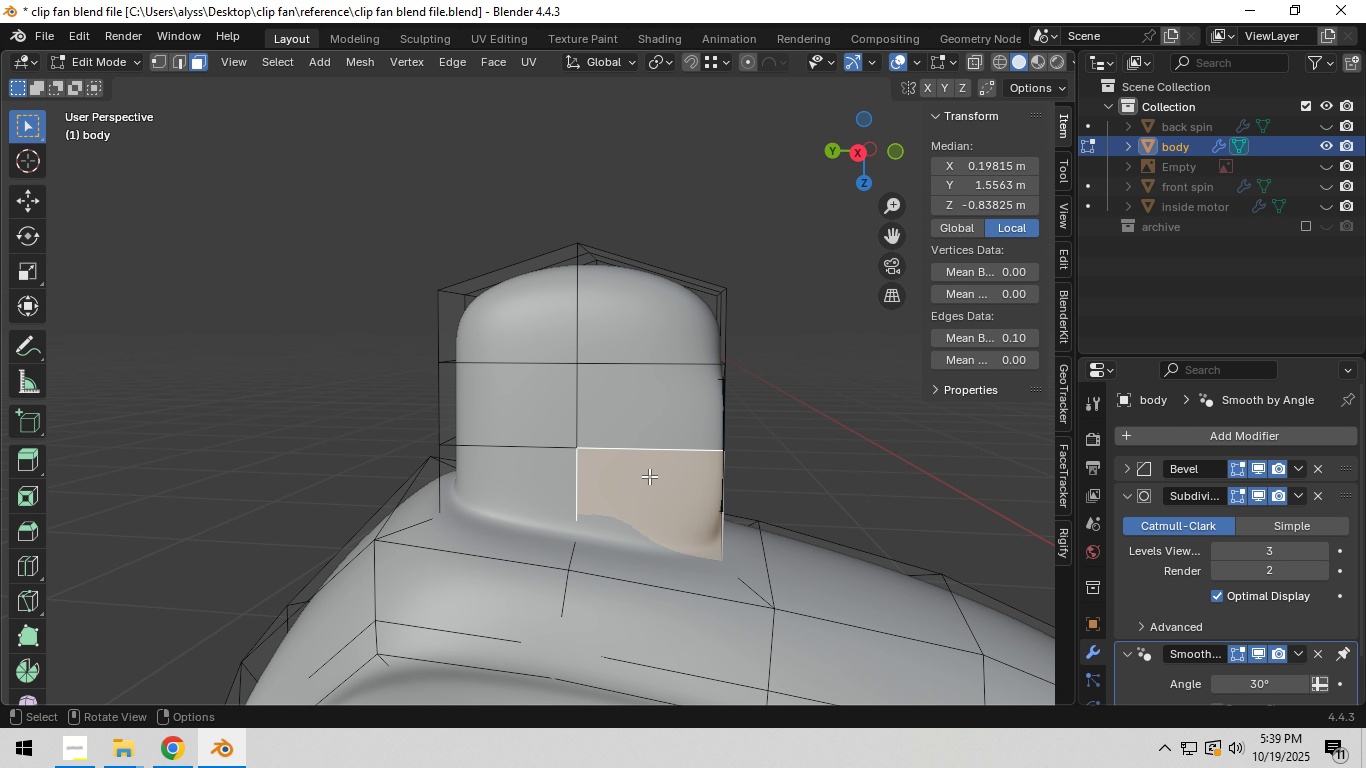 
key(Shift+ShiftLeft)
 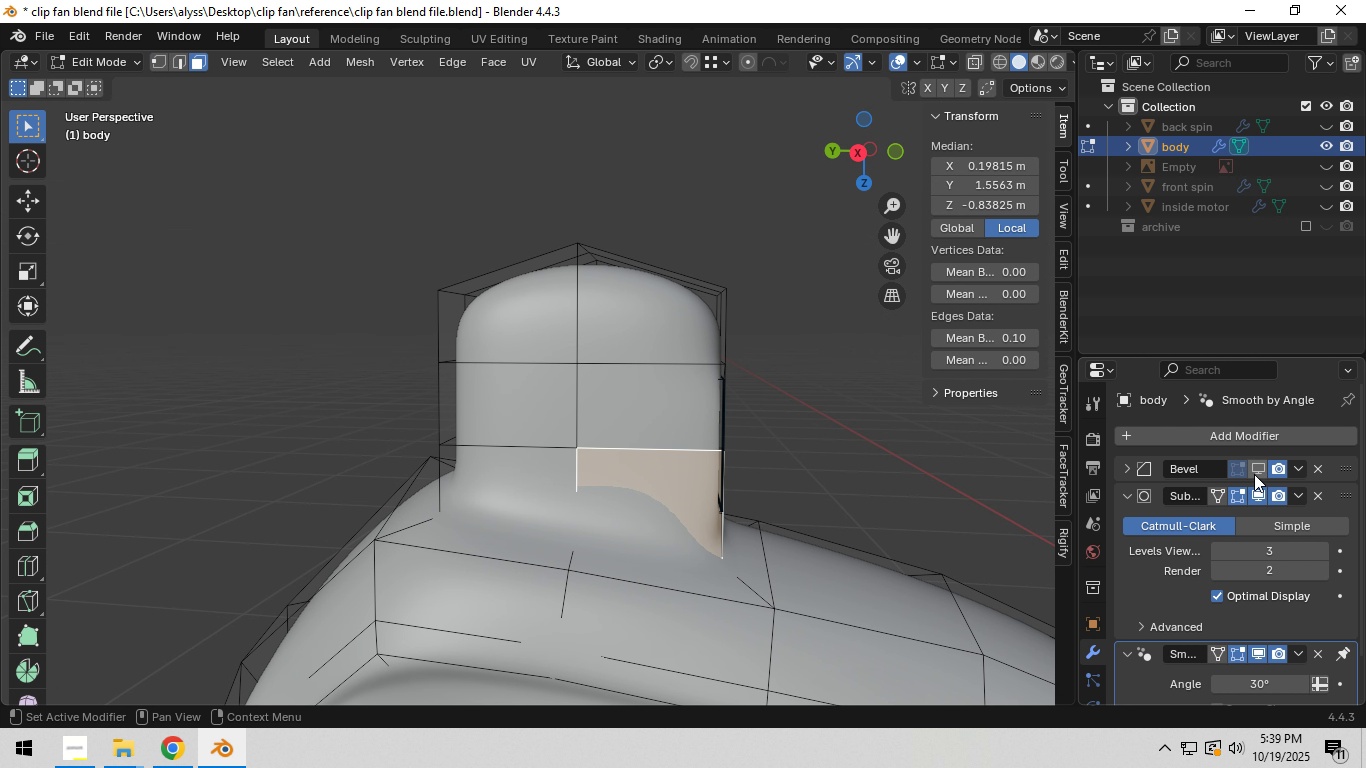 
double_click([1262, 487])
 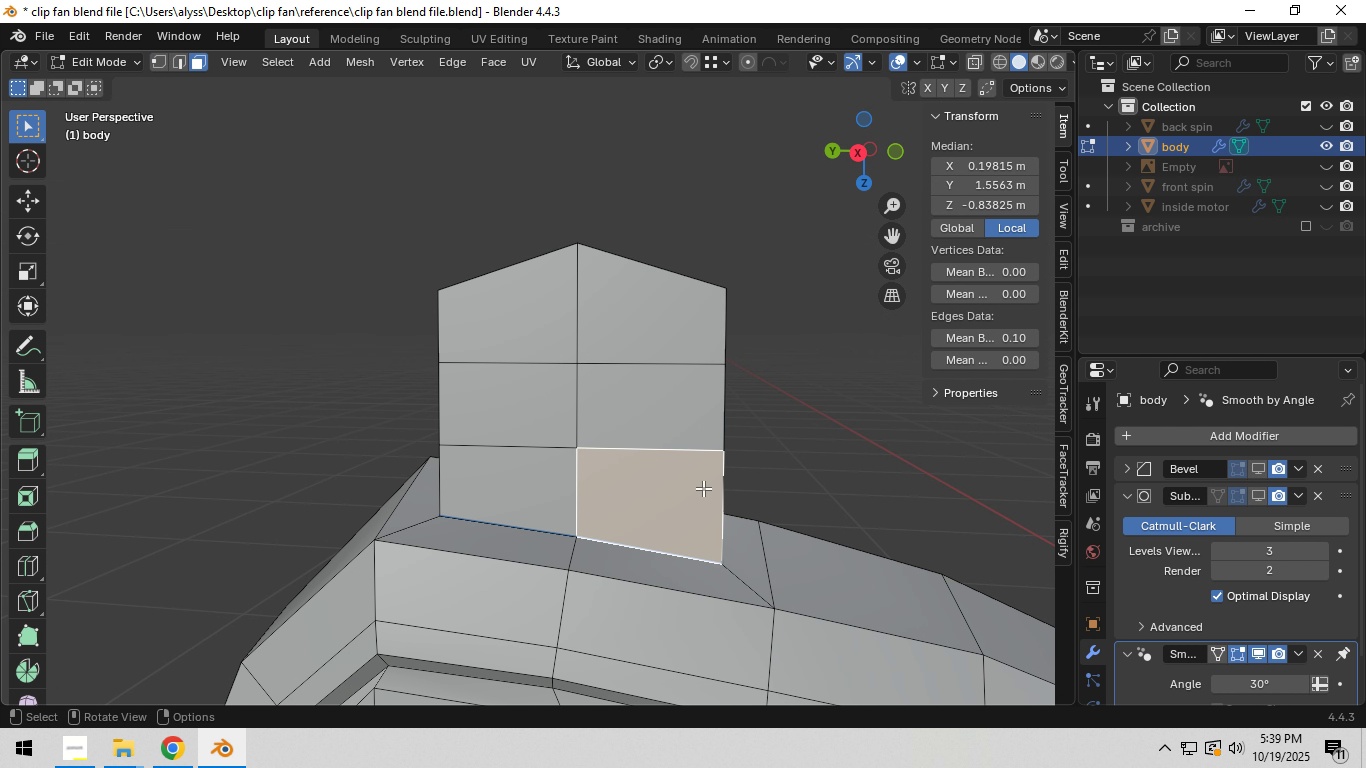 
hold_key(key=ShiftLeft, duration=1.52)
left_click([545, 492])
 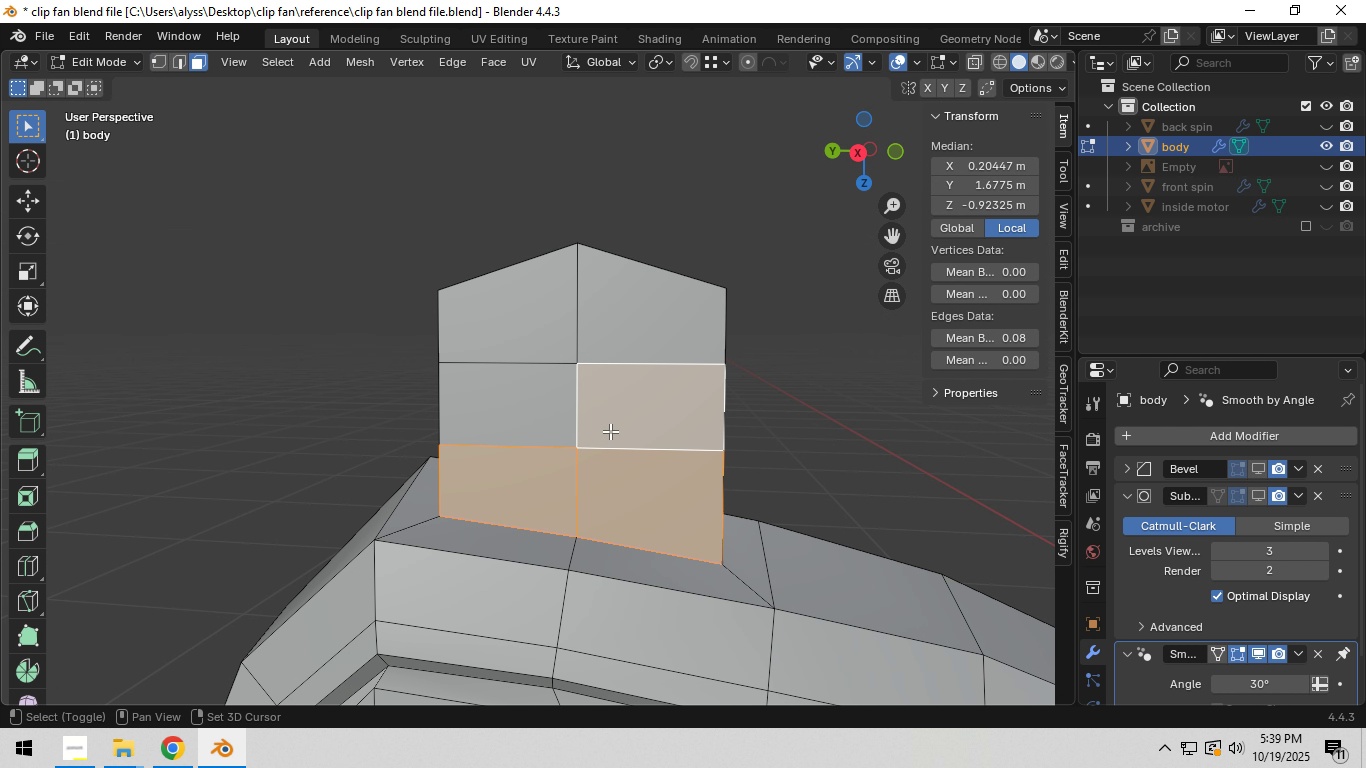 
double_click([621, 435])
 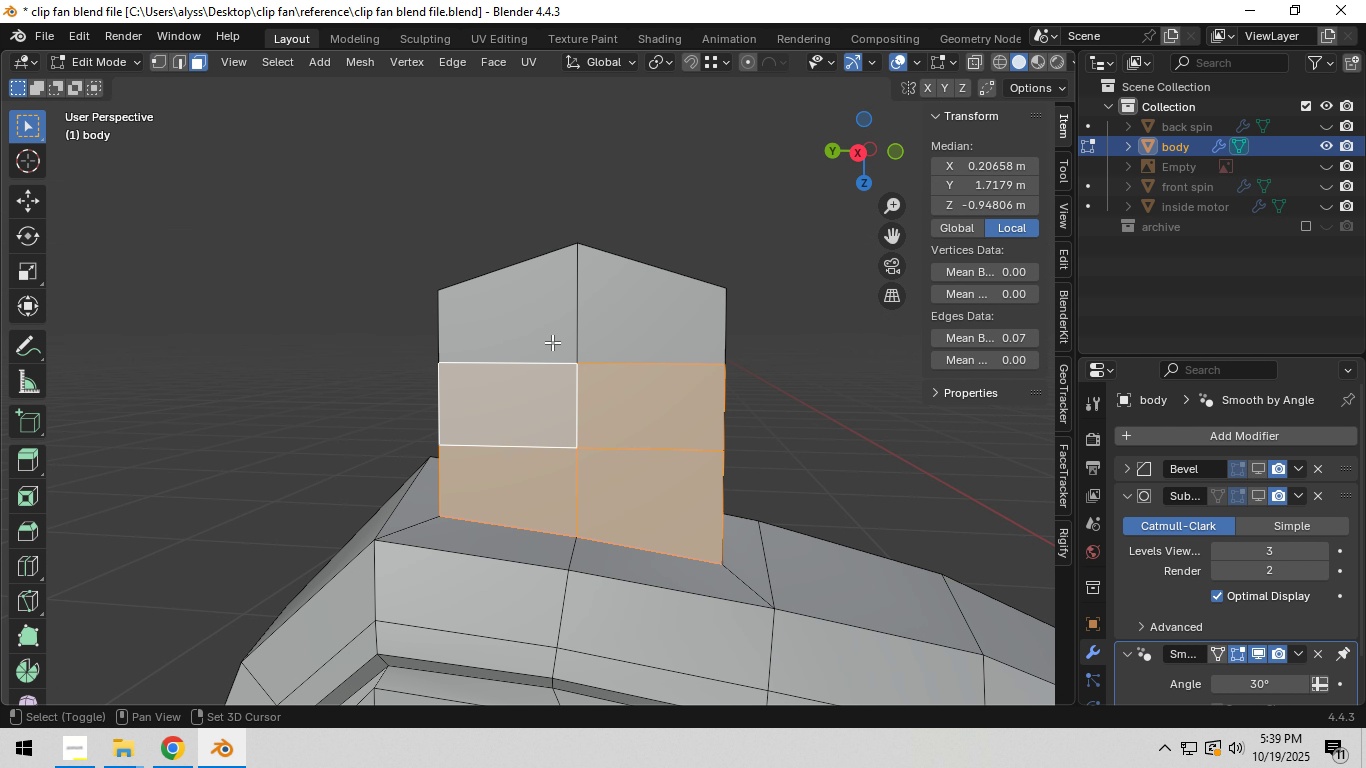 
triple_click([551, 342])
 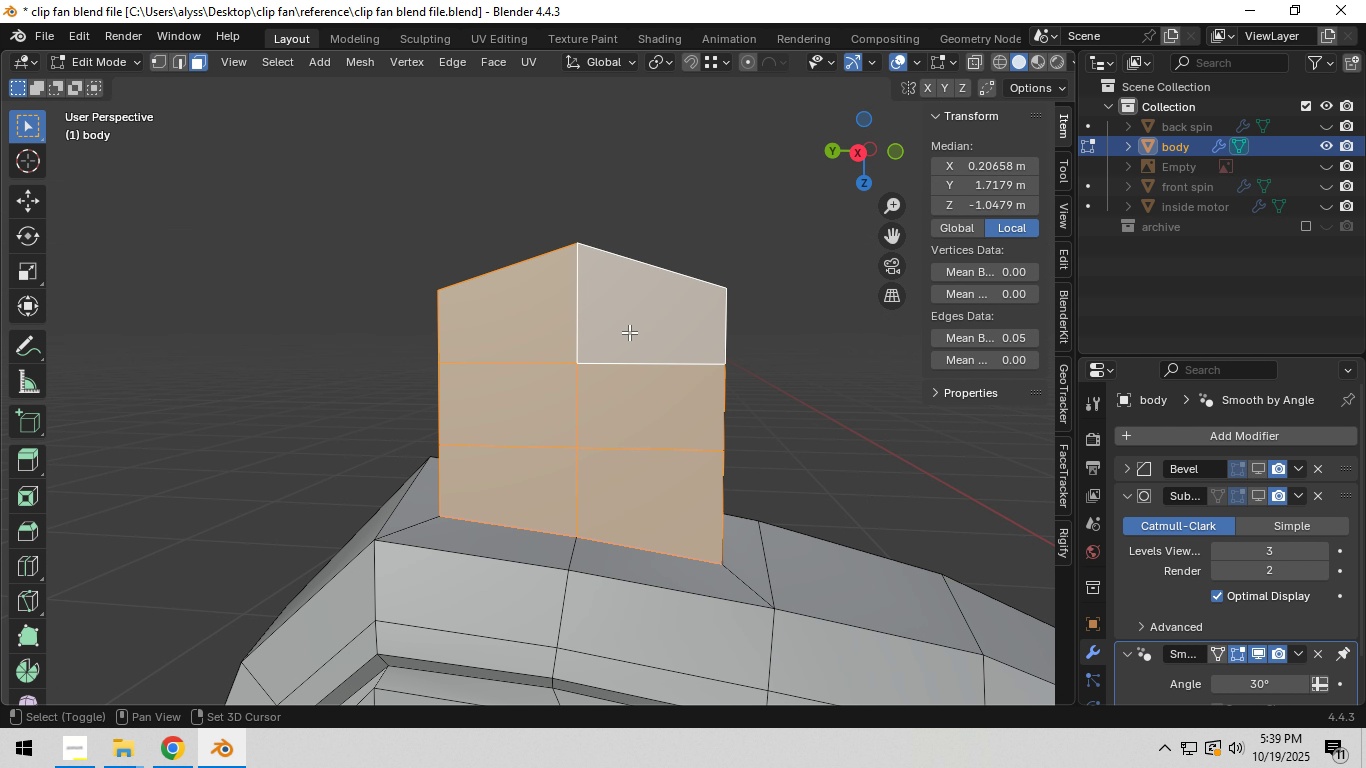 
key(Shift+ShiftLeft)
 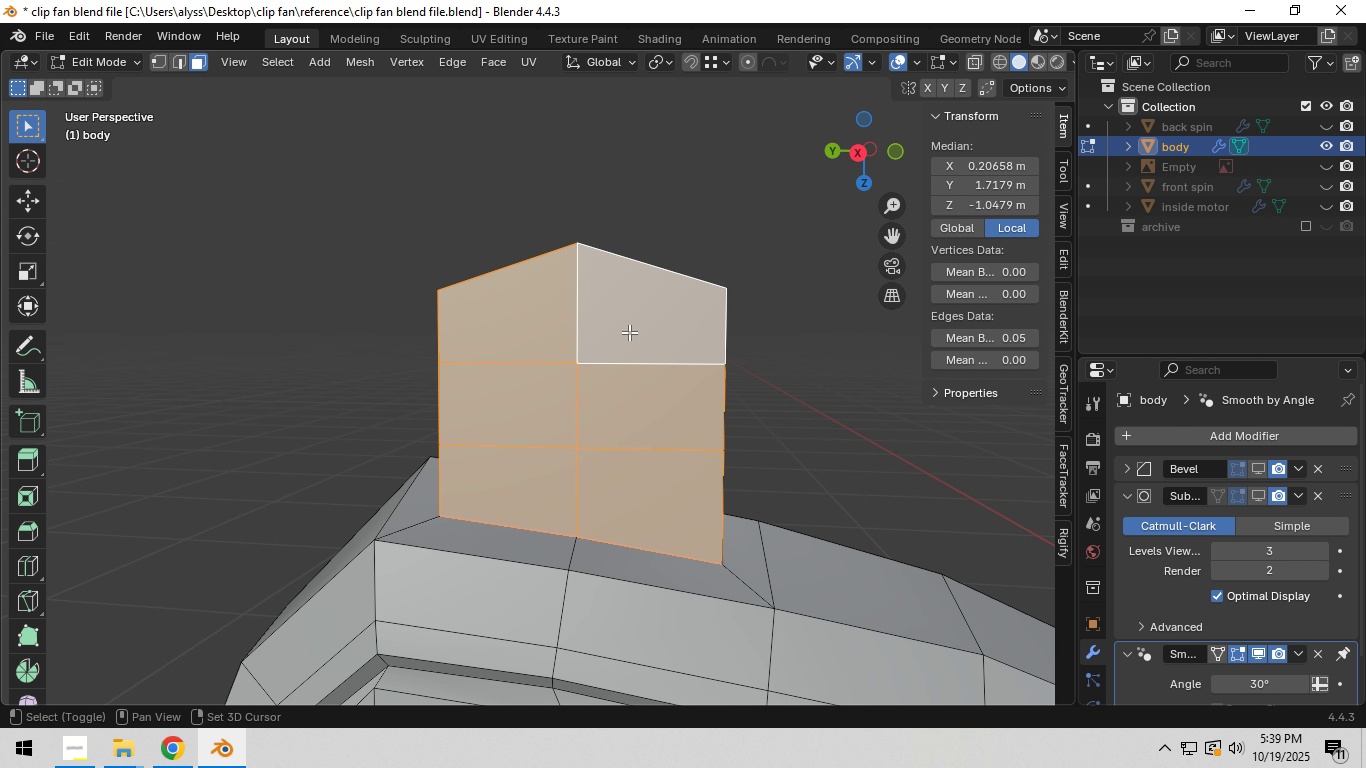 
triple_click([628, 332])
 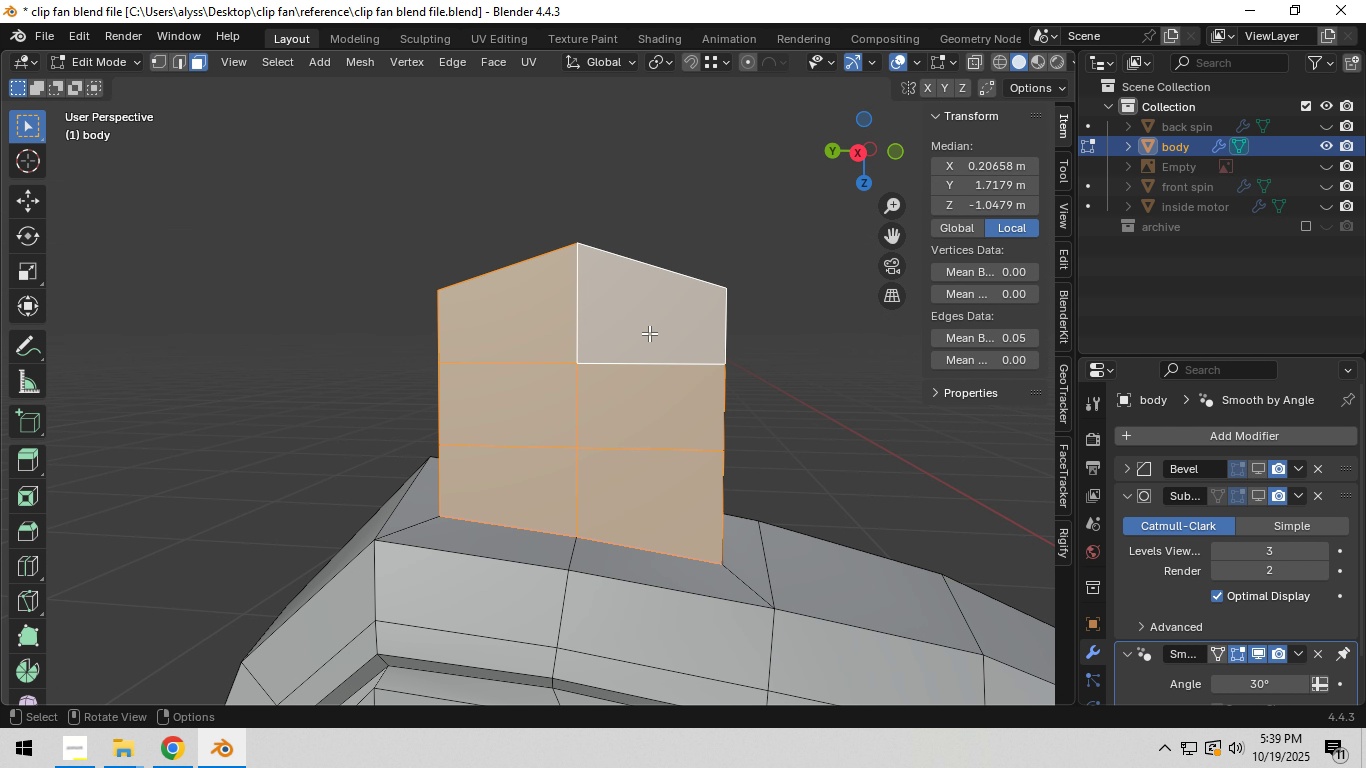 
key(Shift+ShiftLeft)
 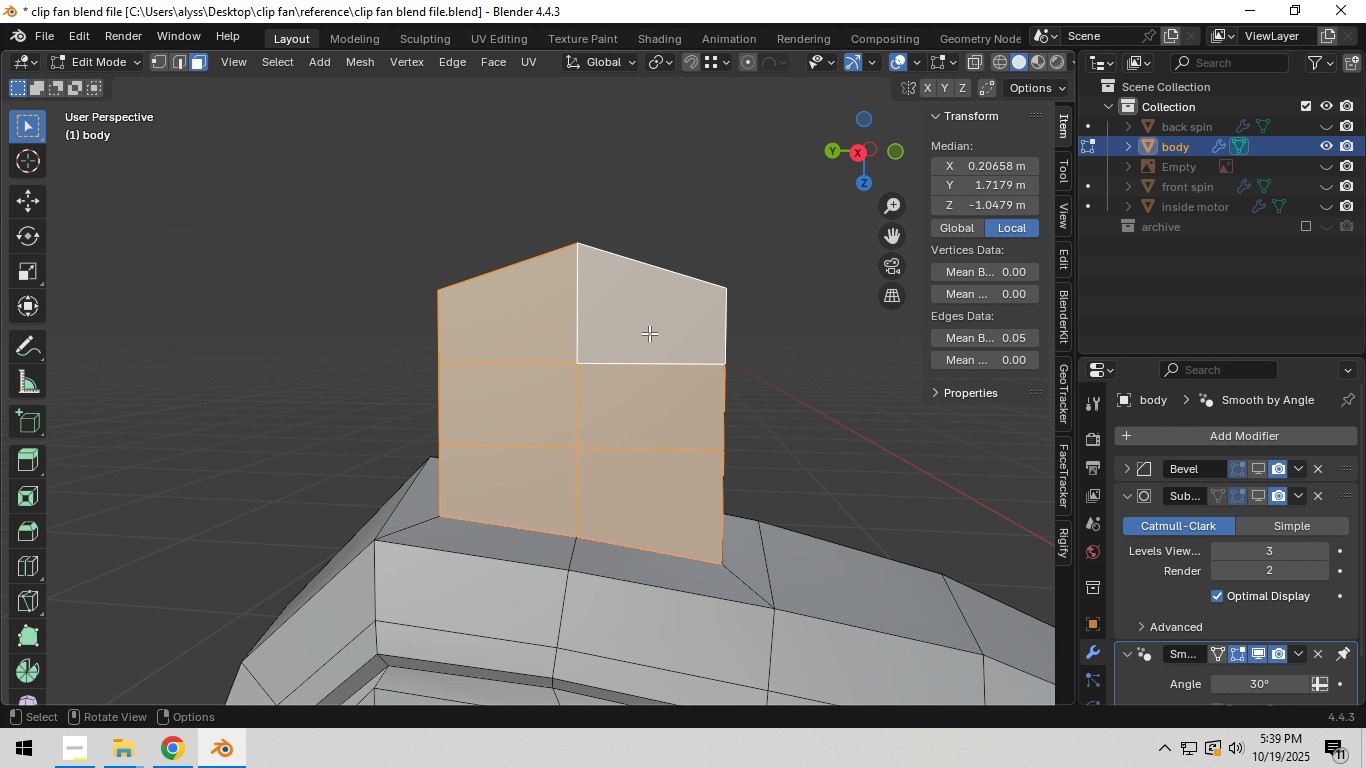 
key(Shift+ShiftLeft)
 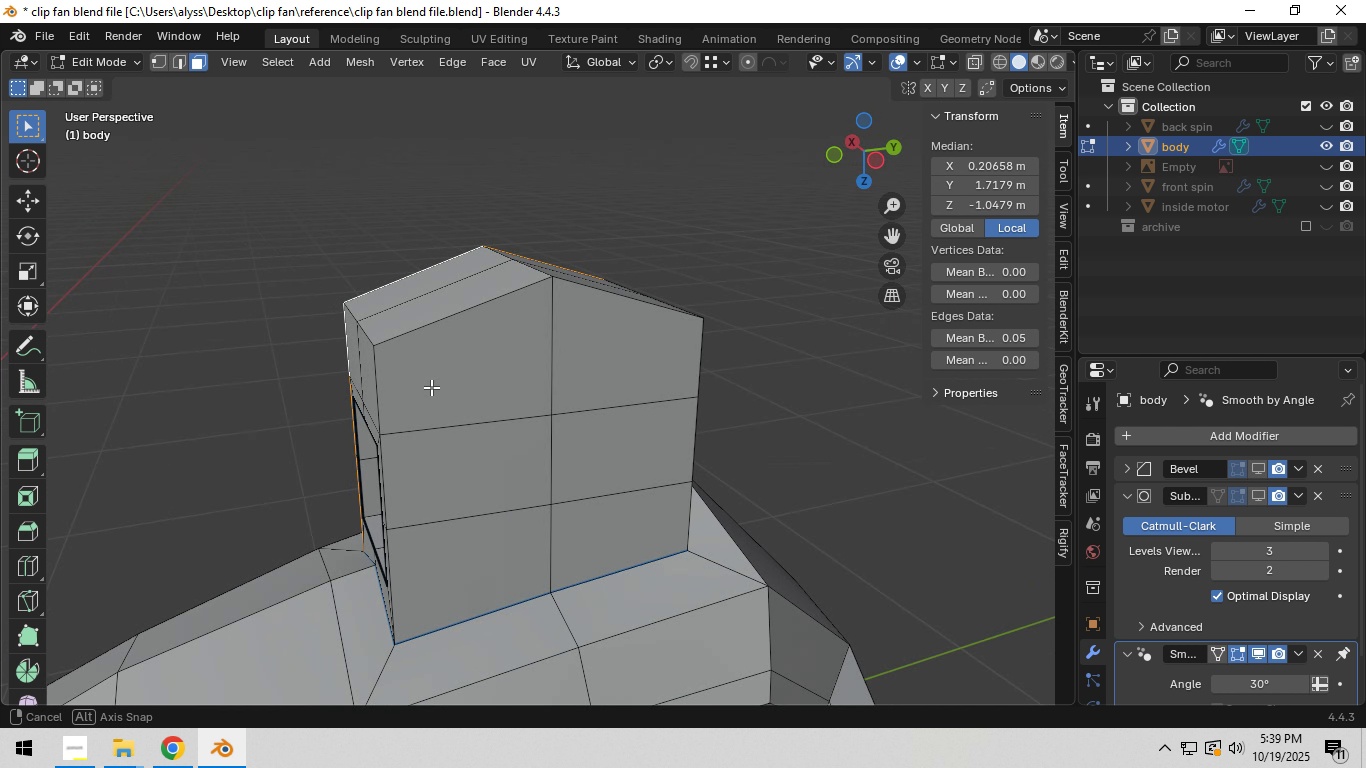 
hold_key(key=ShiftLeft, duration=1.5)
triple_click([614, 447])
 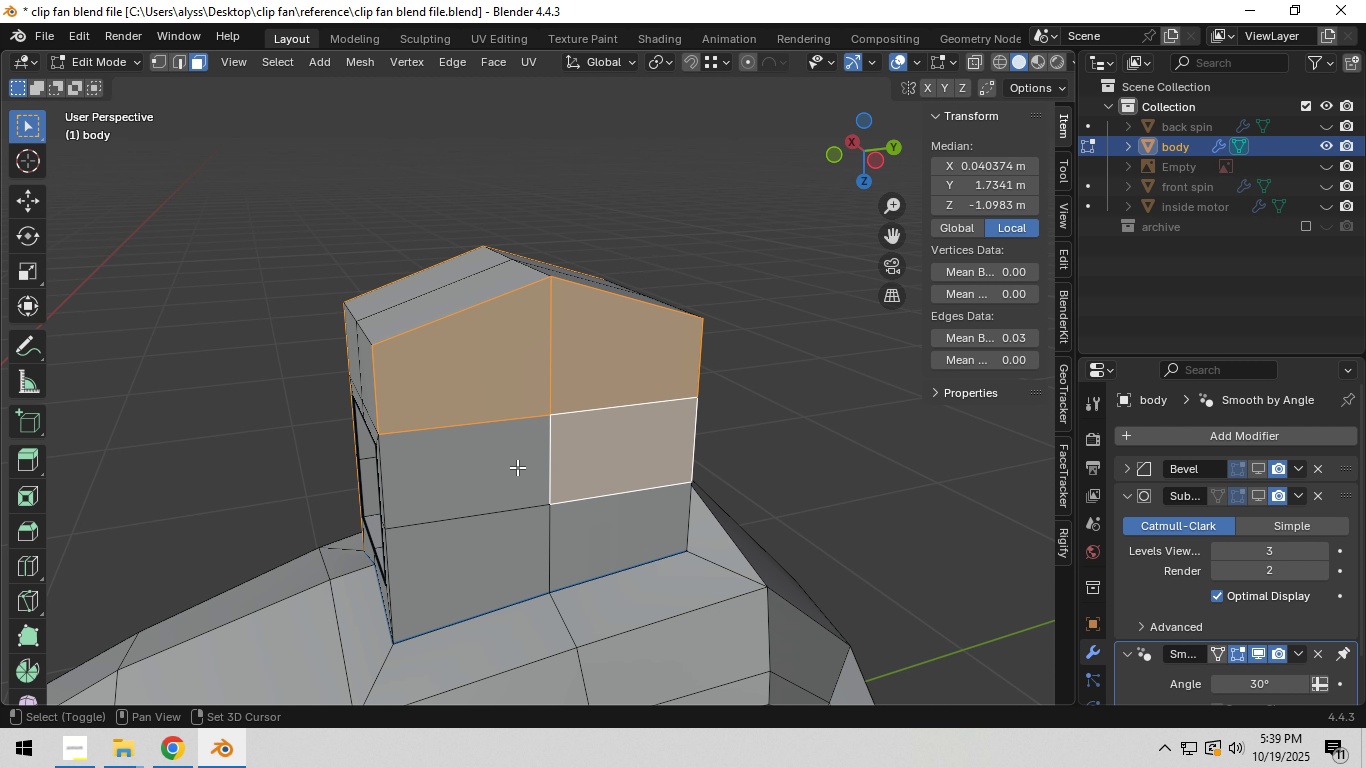 
triple_click([517, 467])
 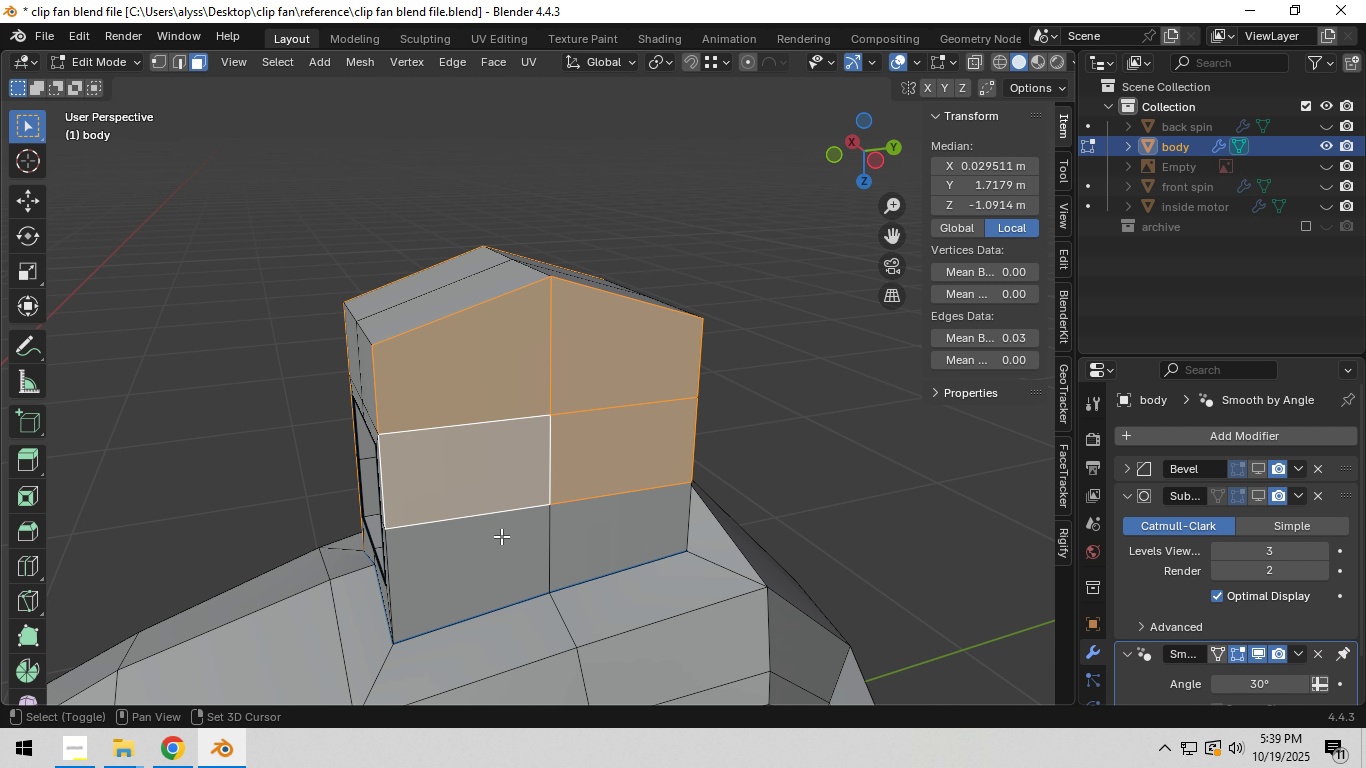 
triple_click([501, 536])
 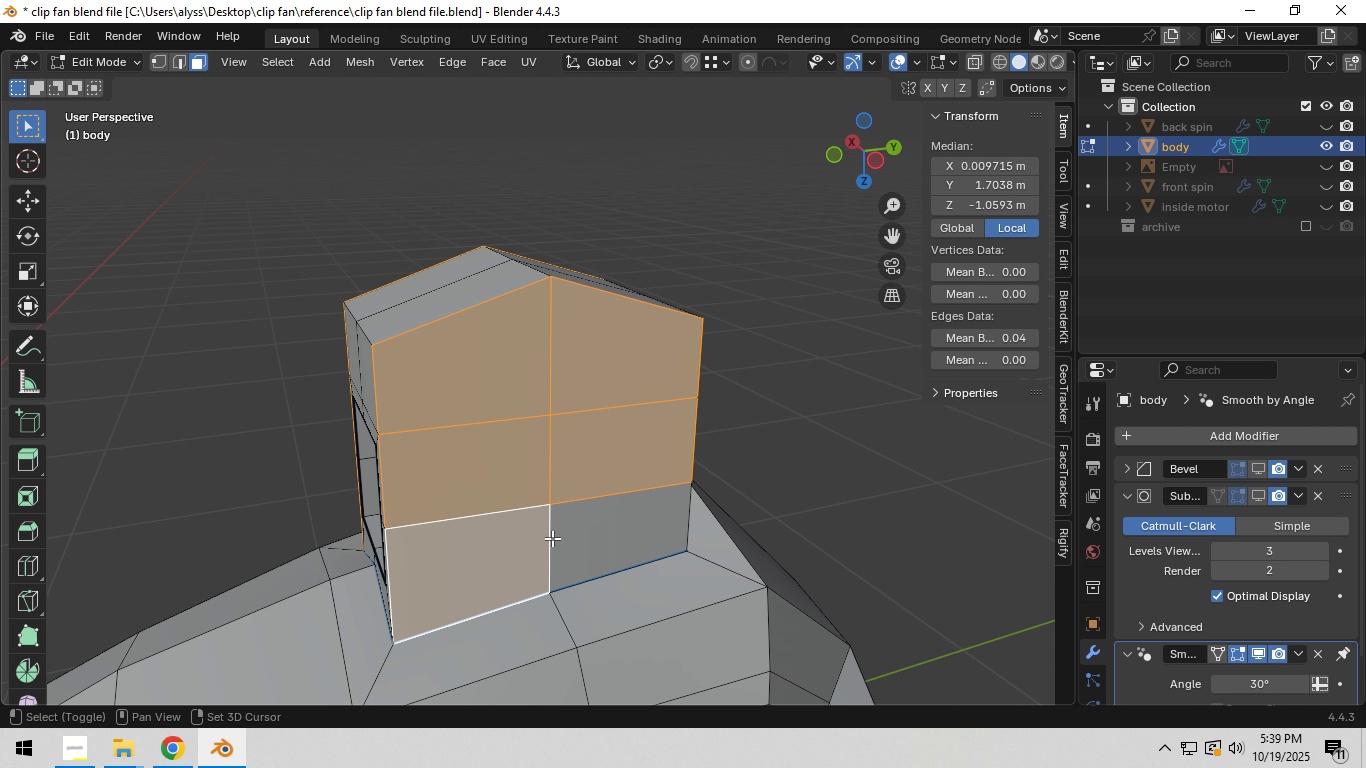 
hold_key(key=ShiftLeft, duration=0.44)
triple_click([615, 532])
 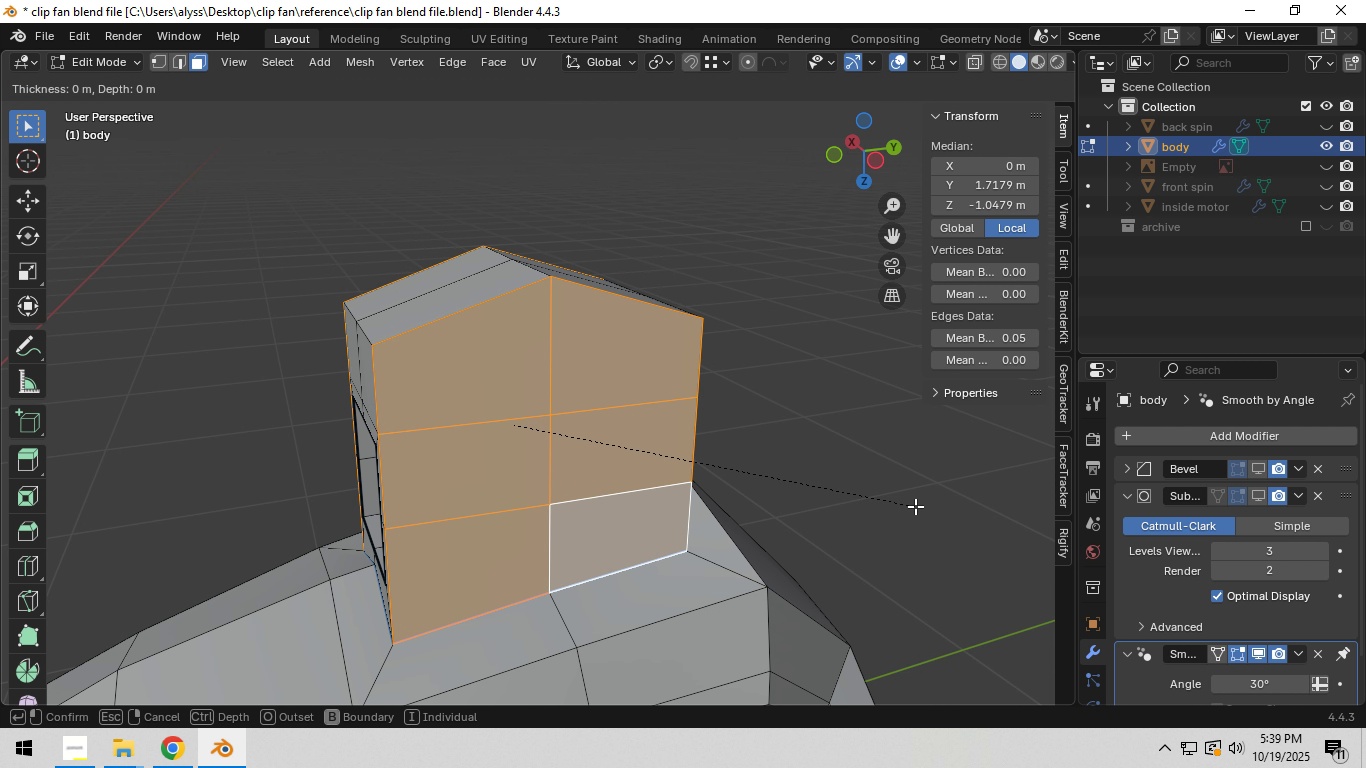 
key(I)
 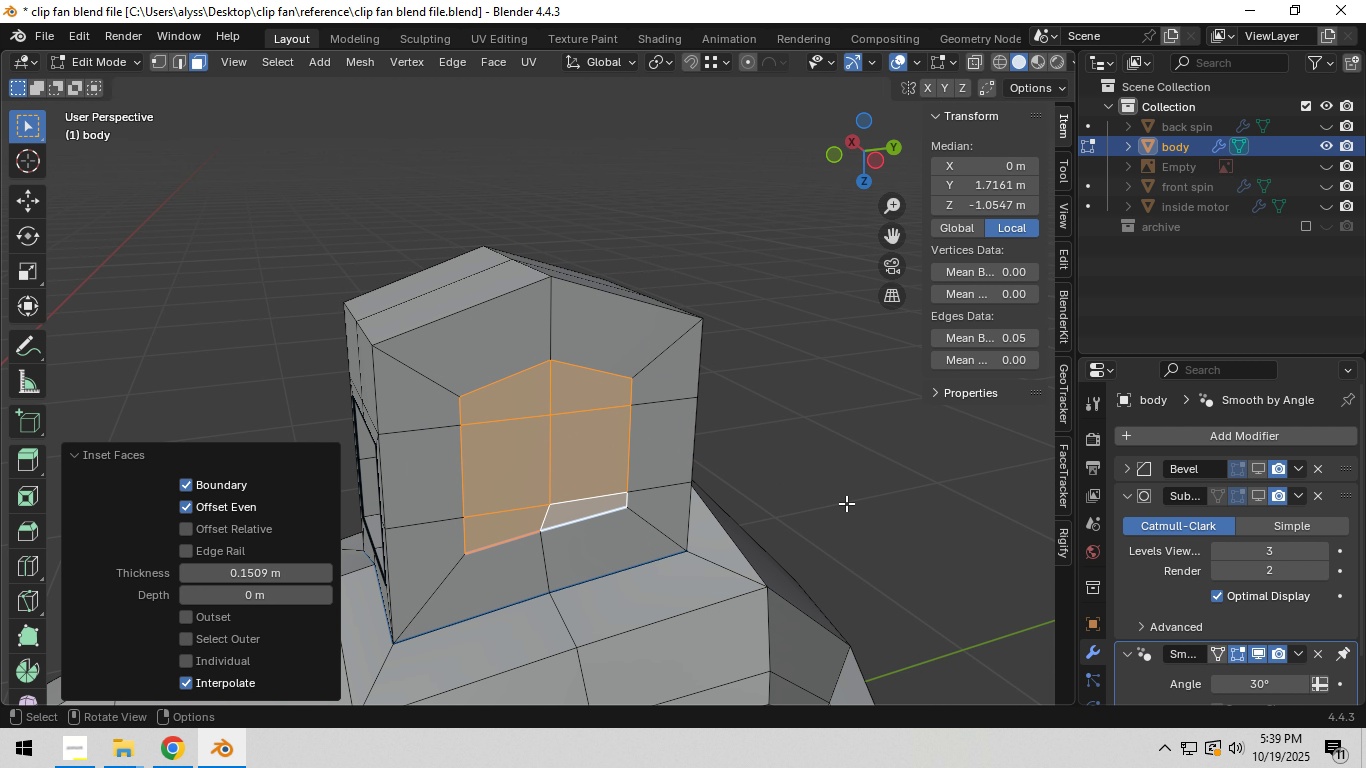 
left_click([846, 503])
 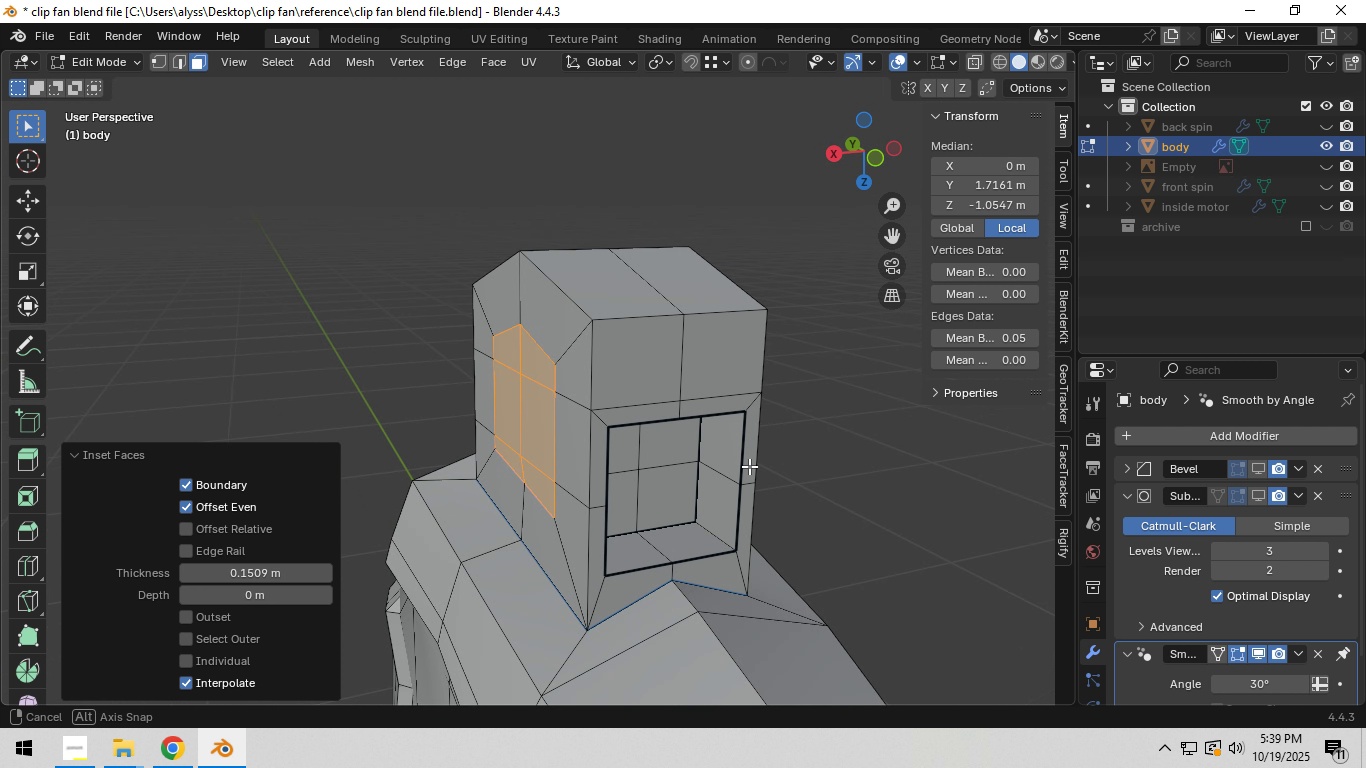 
left_click([844, 457])
 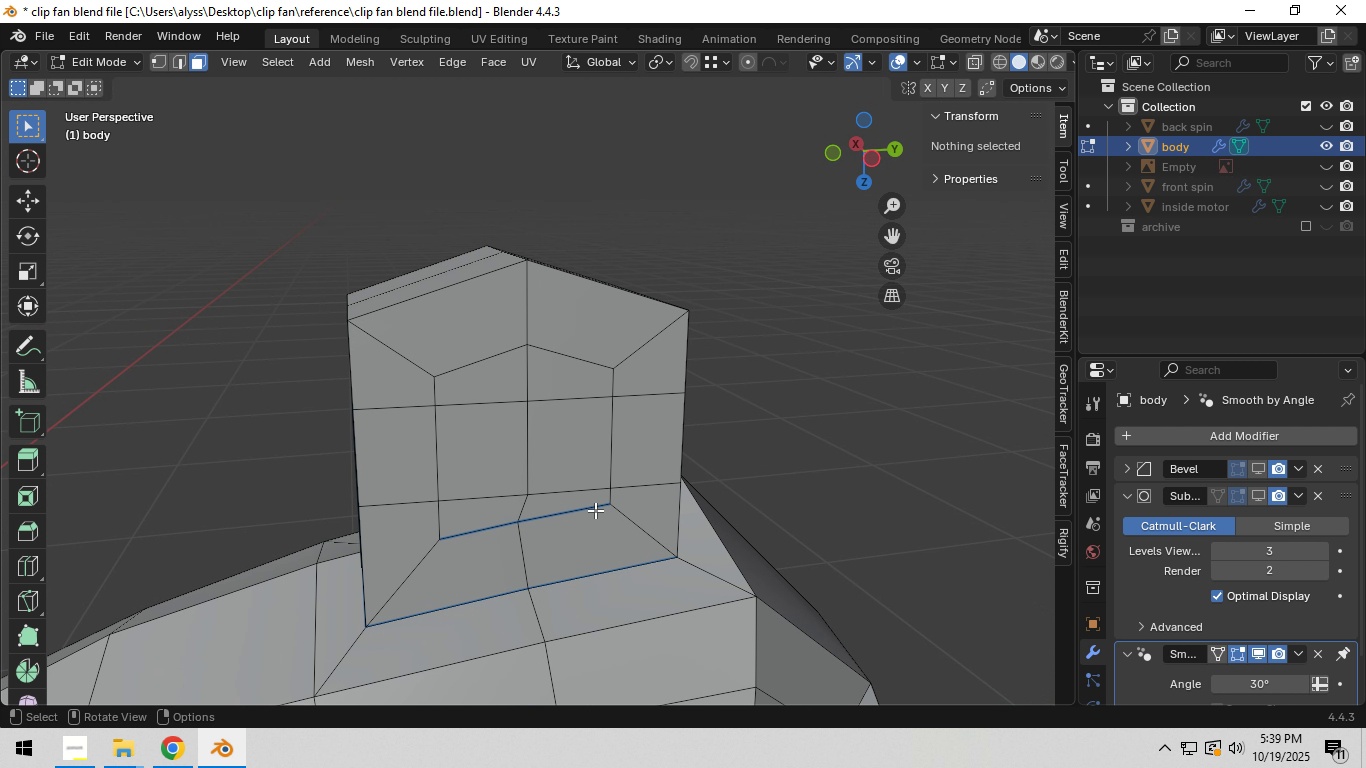 
left_click([583, 512])
 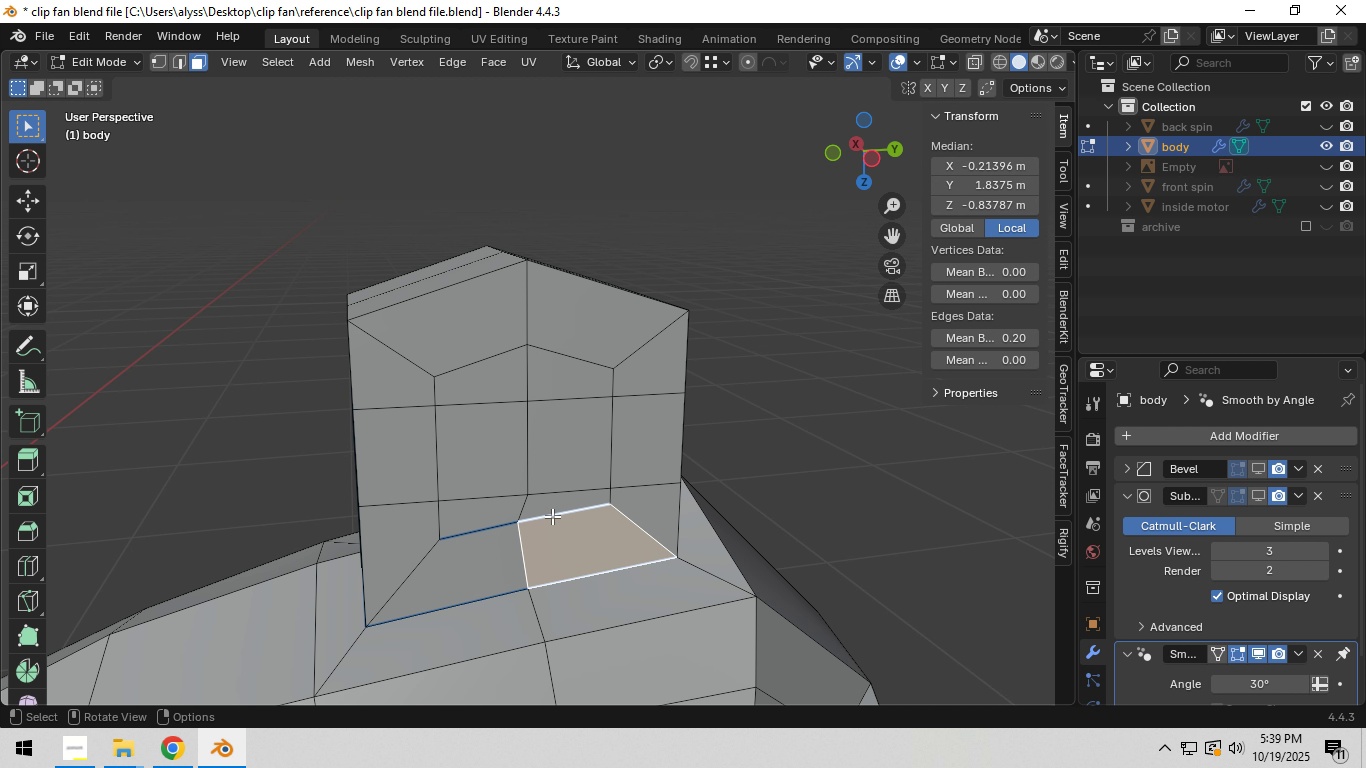 
key(2)
 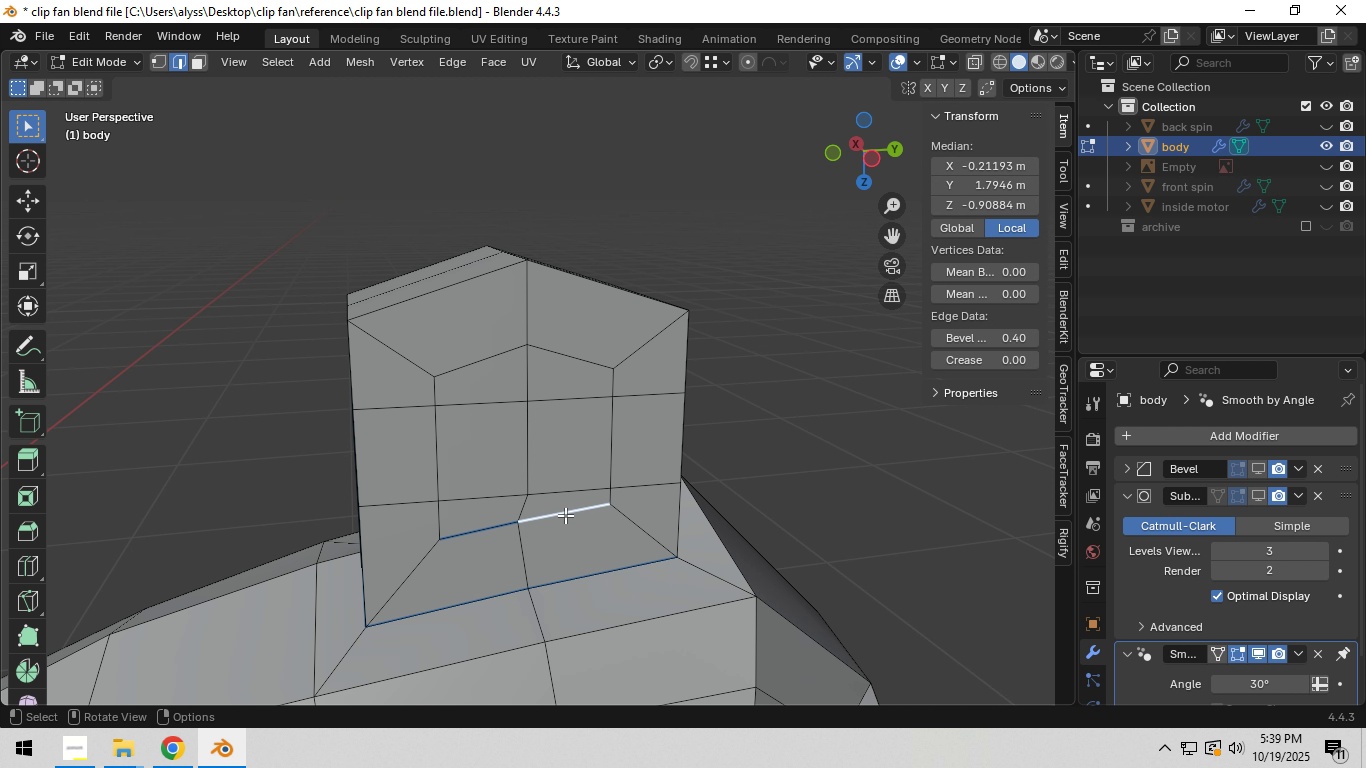 
left_click([565, 515])
 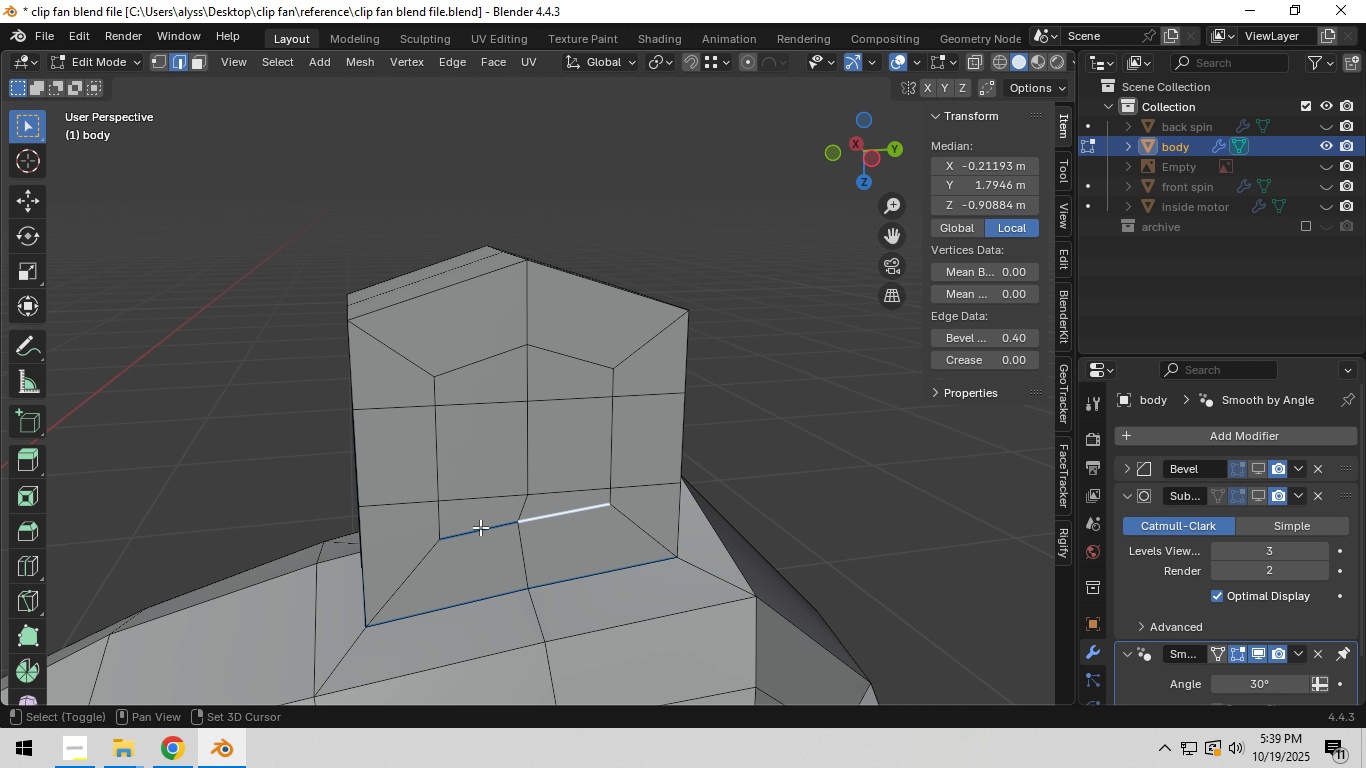 
hold_key(key=ShiftLeft, duration=0.44)
left_click([480, 527])
 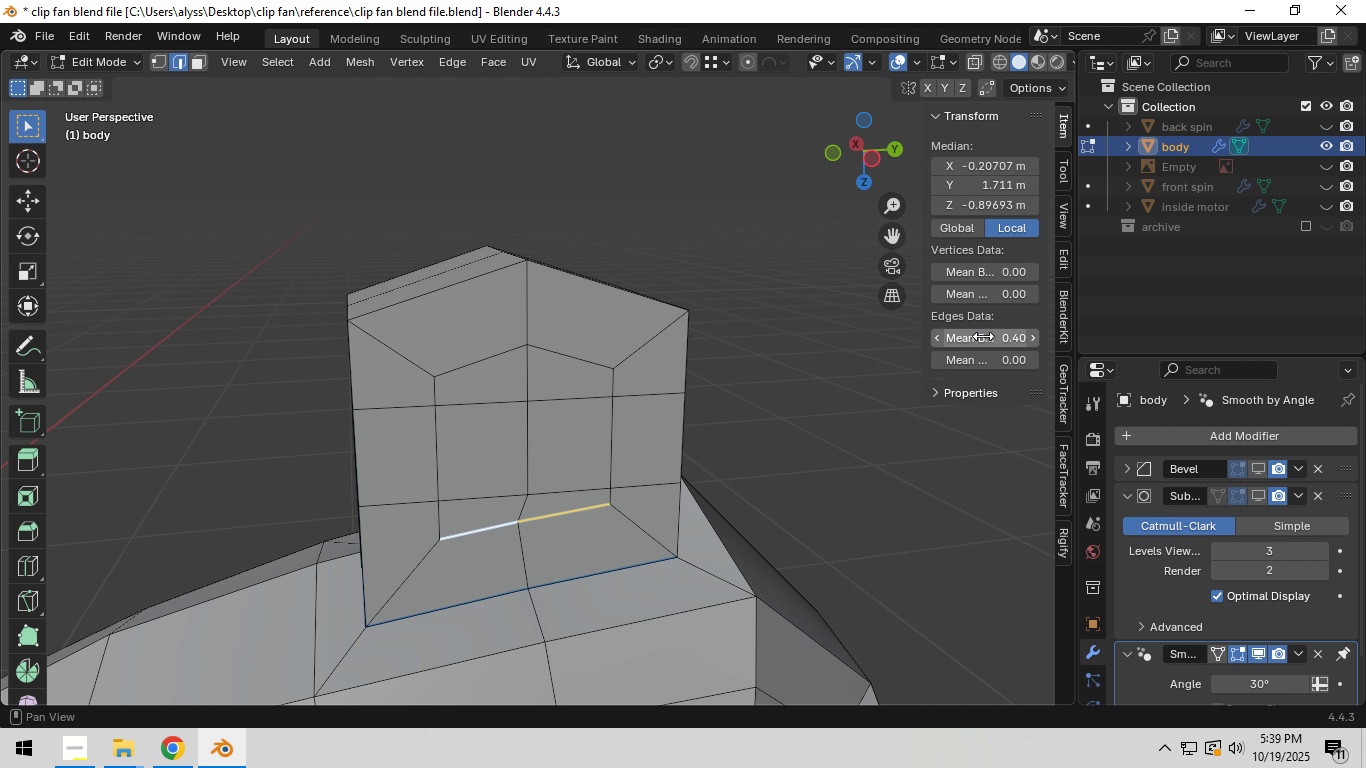 
left_click_drag(start_coordinate=[988, 335], to_coordinate=[857, 351])
 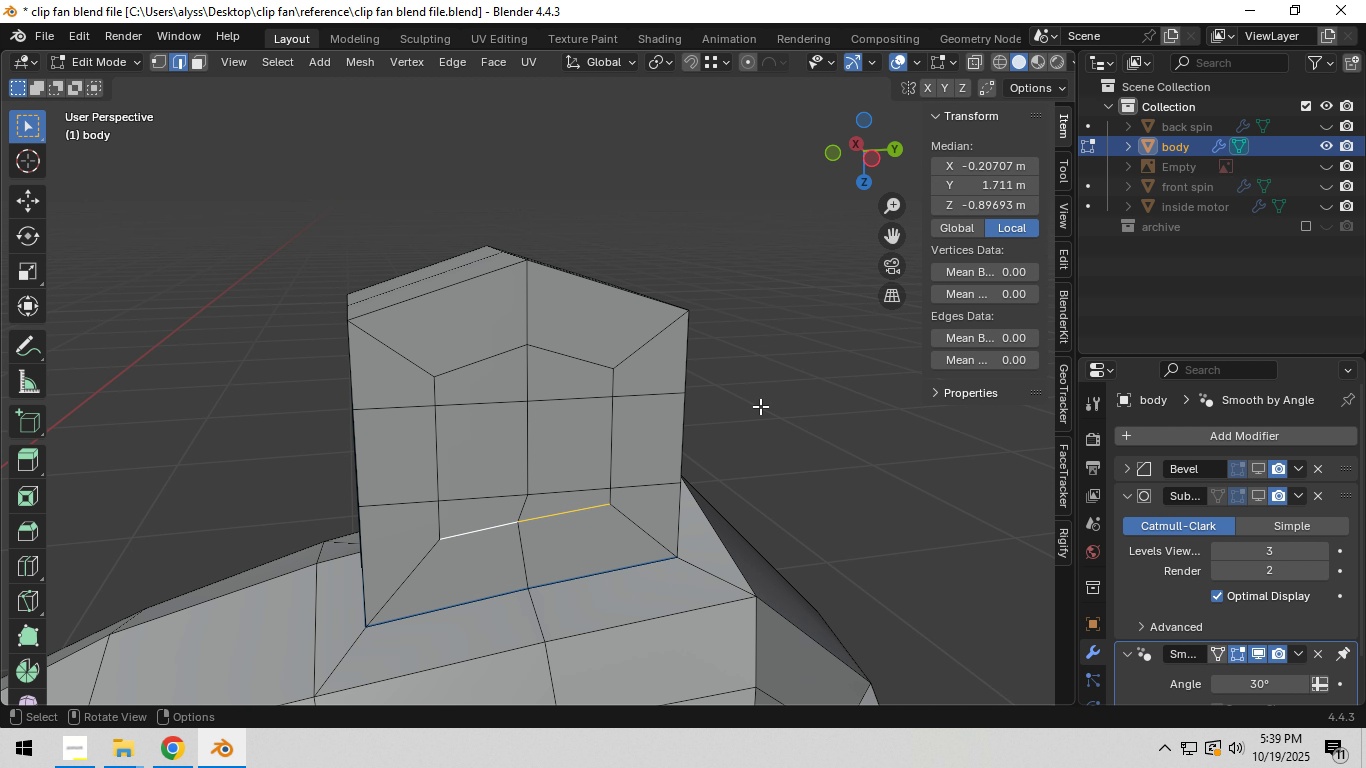 
left_click([760, 406])
 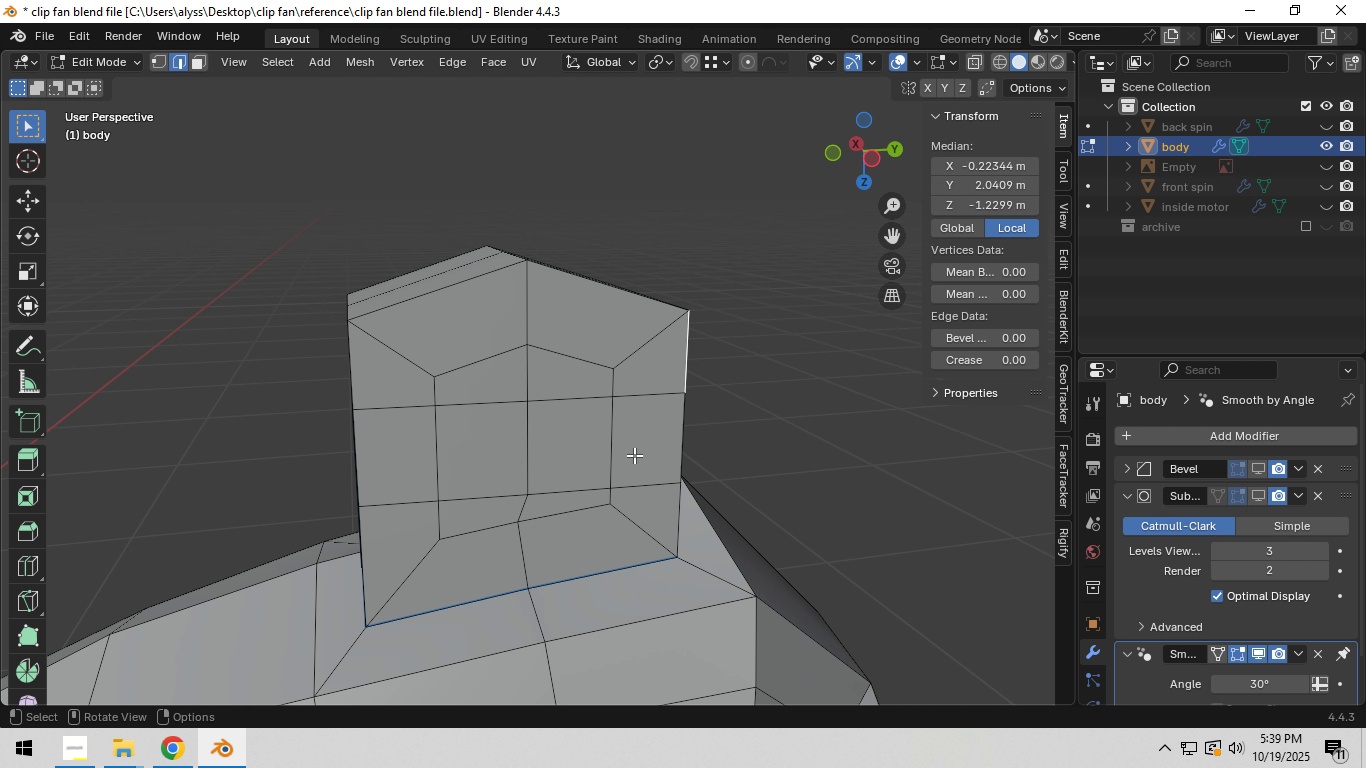 
hold_key(key=AltLeft, duration=3.68)
left_click([616, 455])
 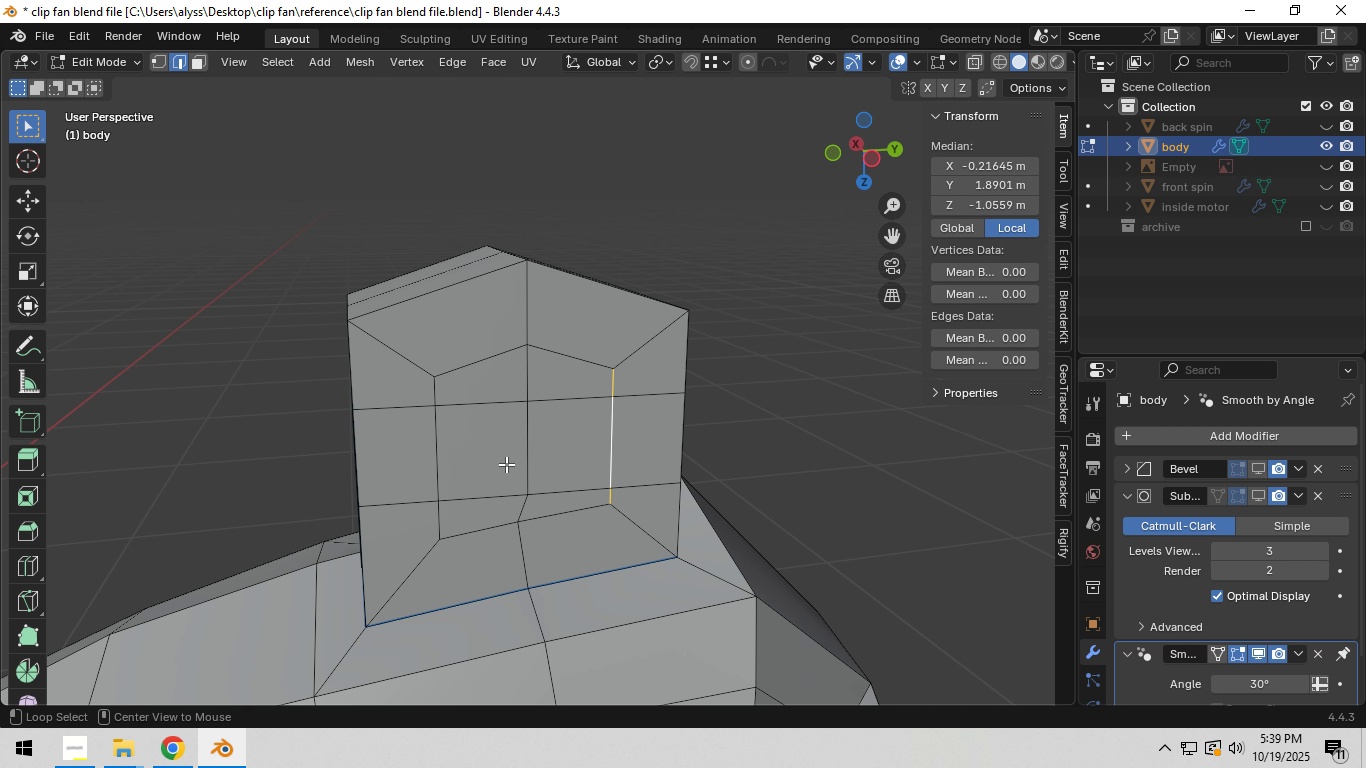 
hold_key(key=ShiftLeft, duration=1.5)
left_click([449, 468])
 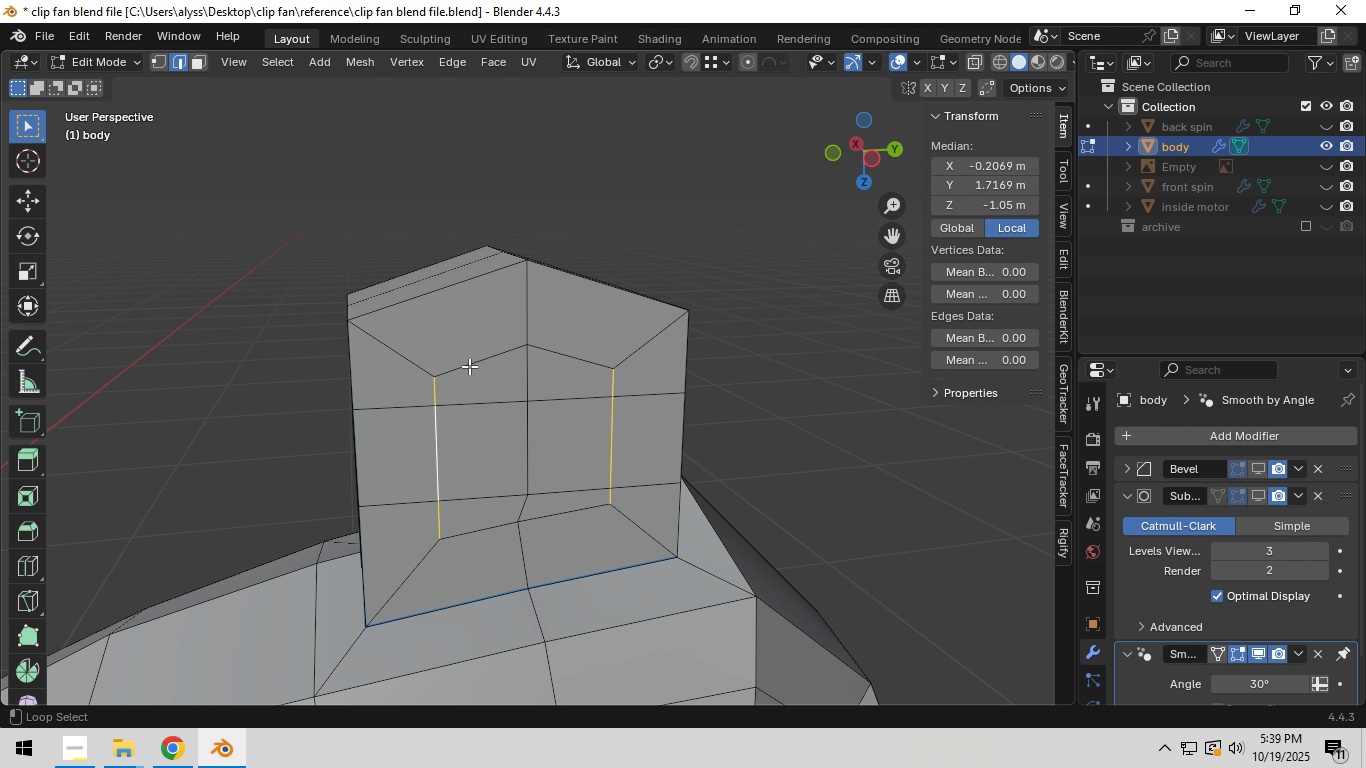 
double_click([469, 366])
 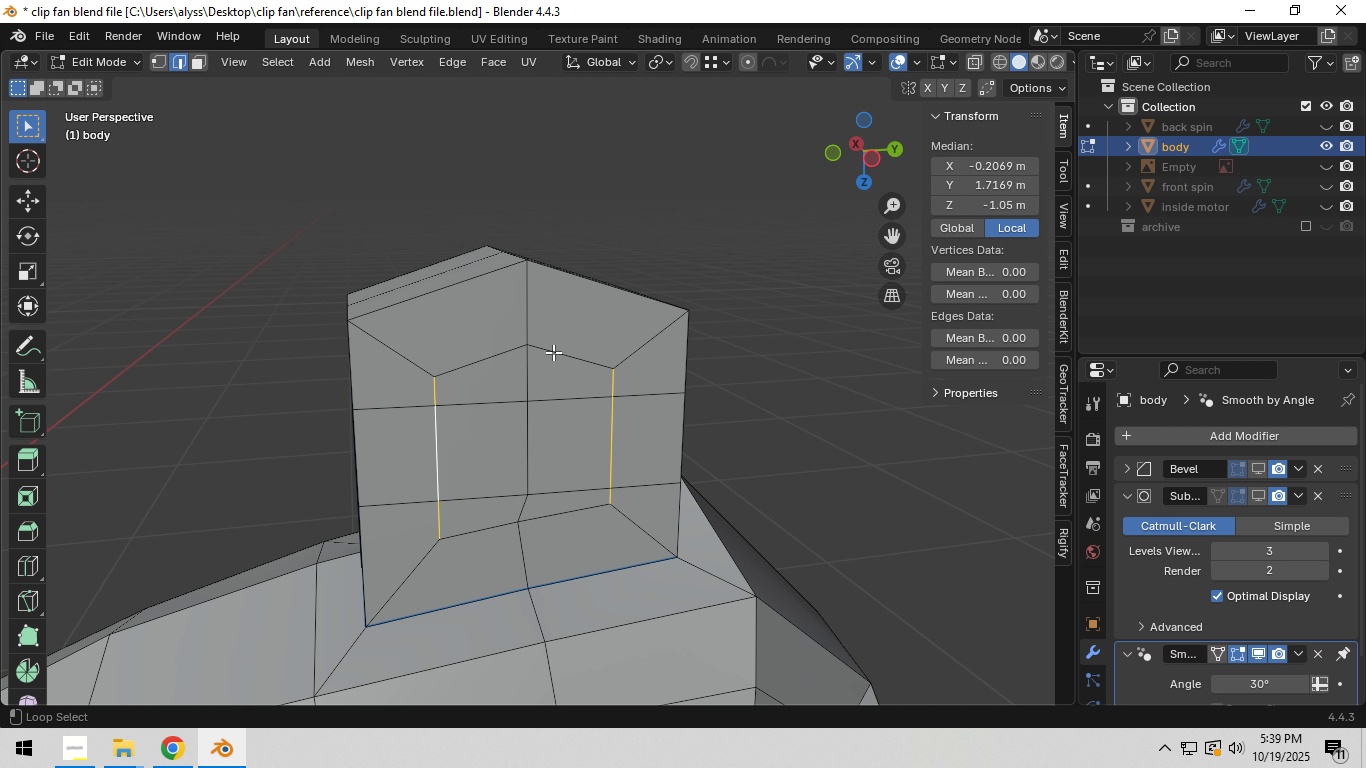 
triple_click([553, 352])
 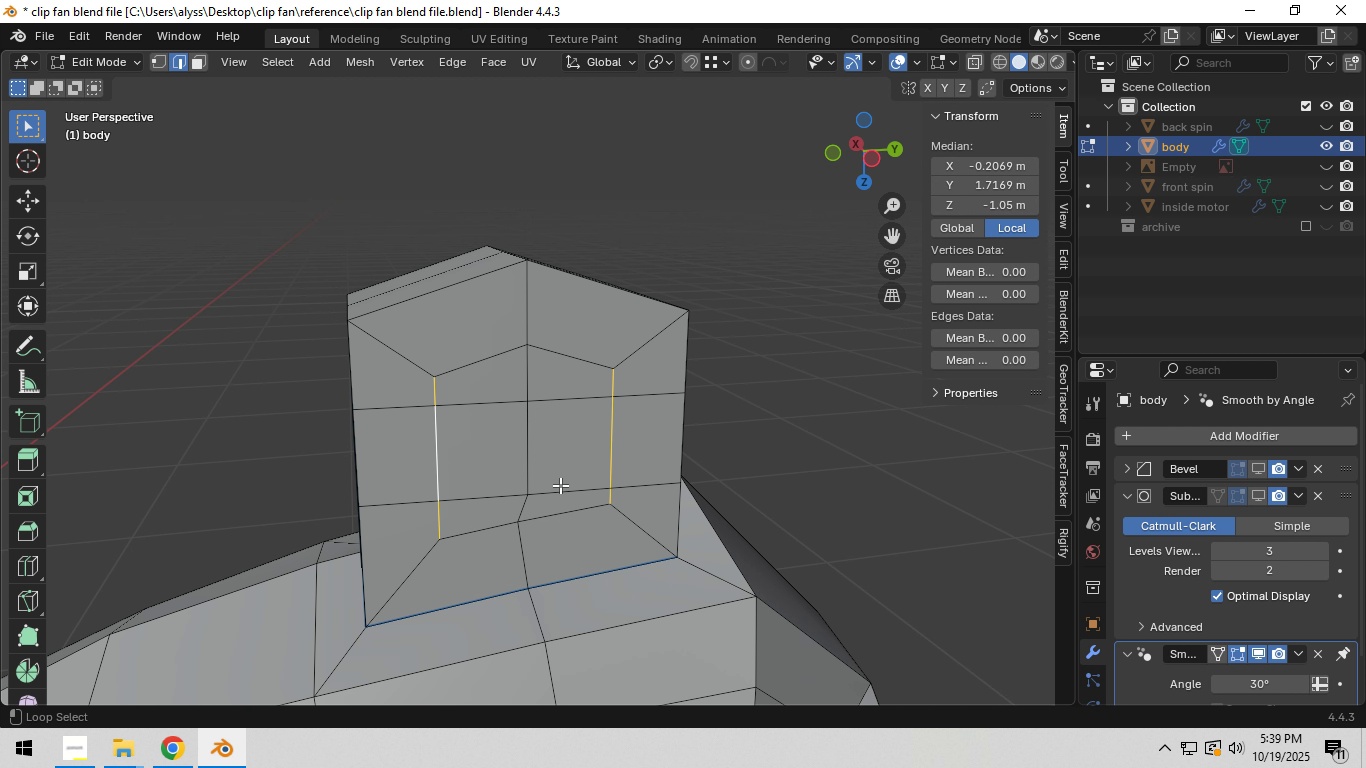 
hold_key(key=ShiftLeft, duration=1.05)
left_click([559, 350])
 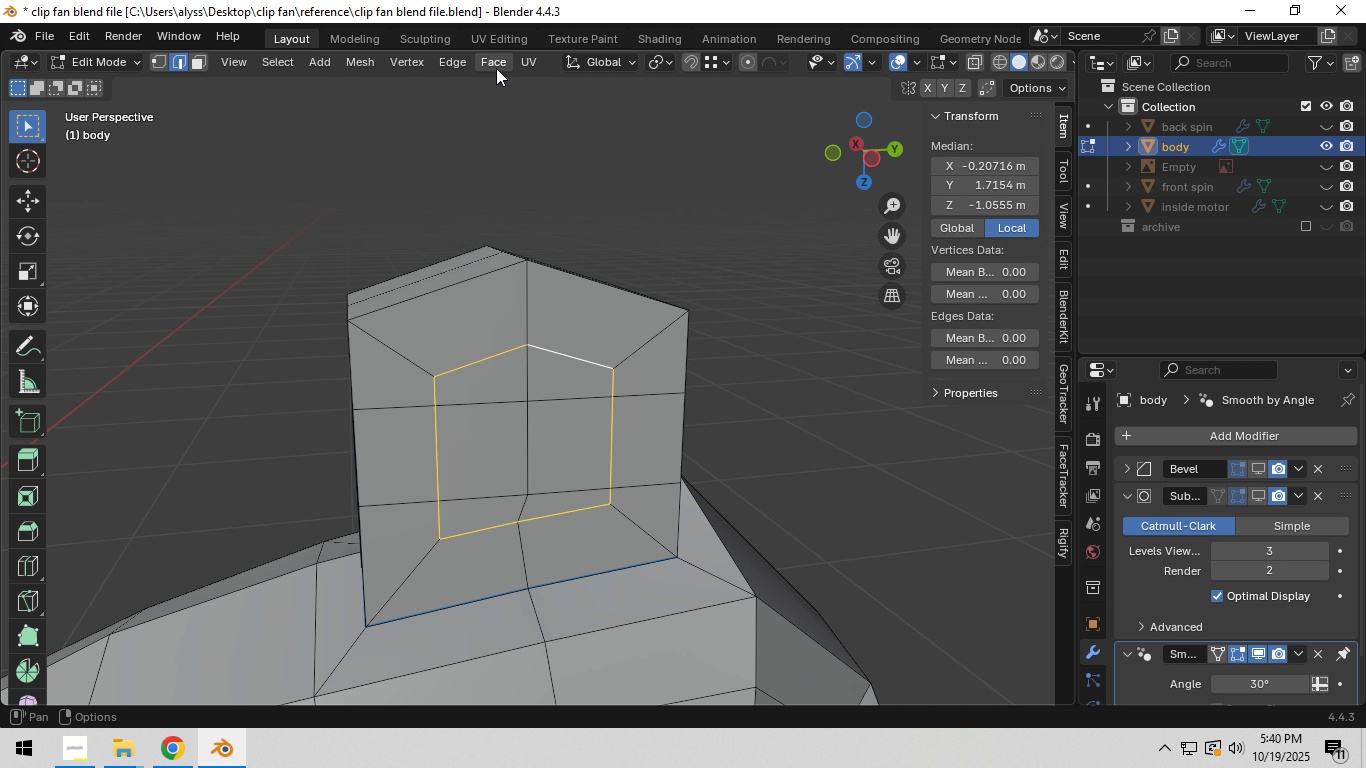 
right_click([584, 364])
 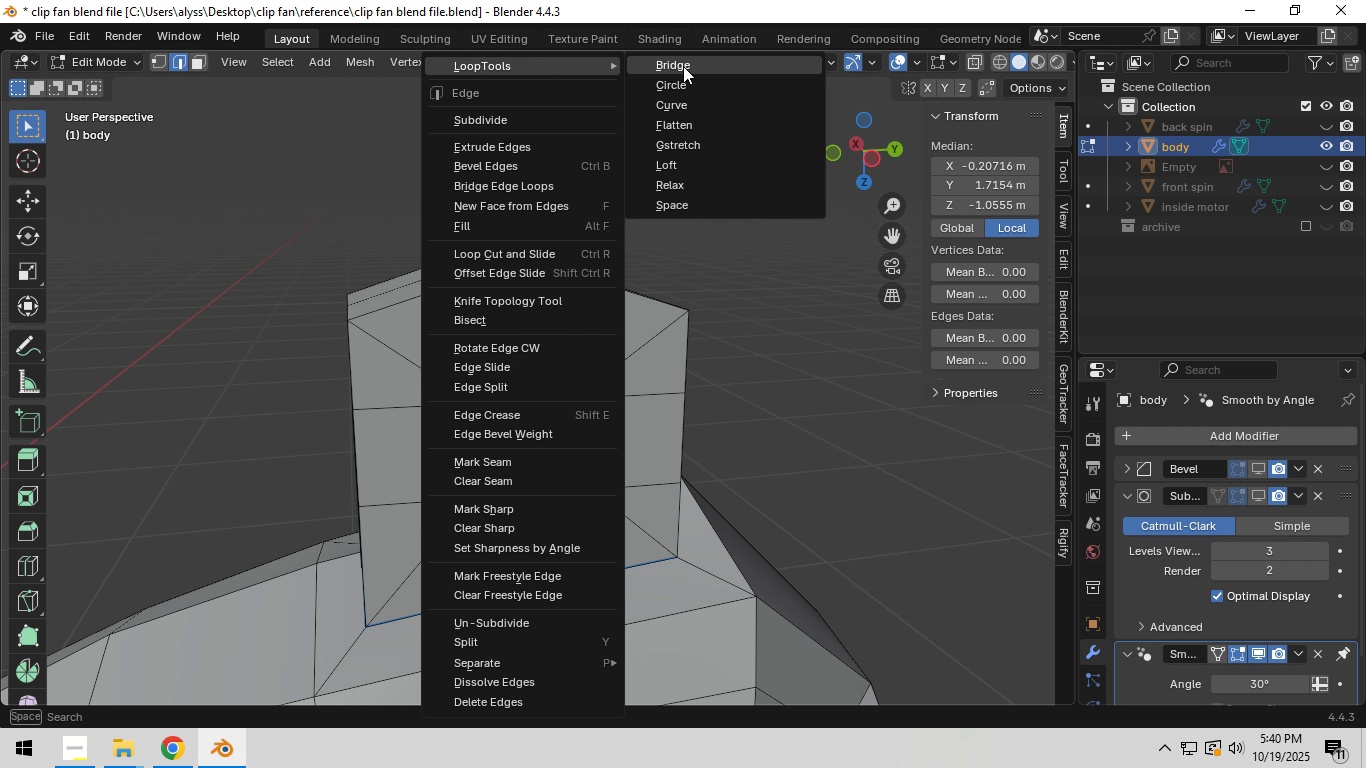 
left_click([685, 78])
 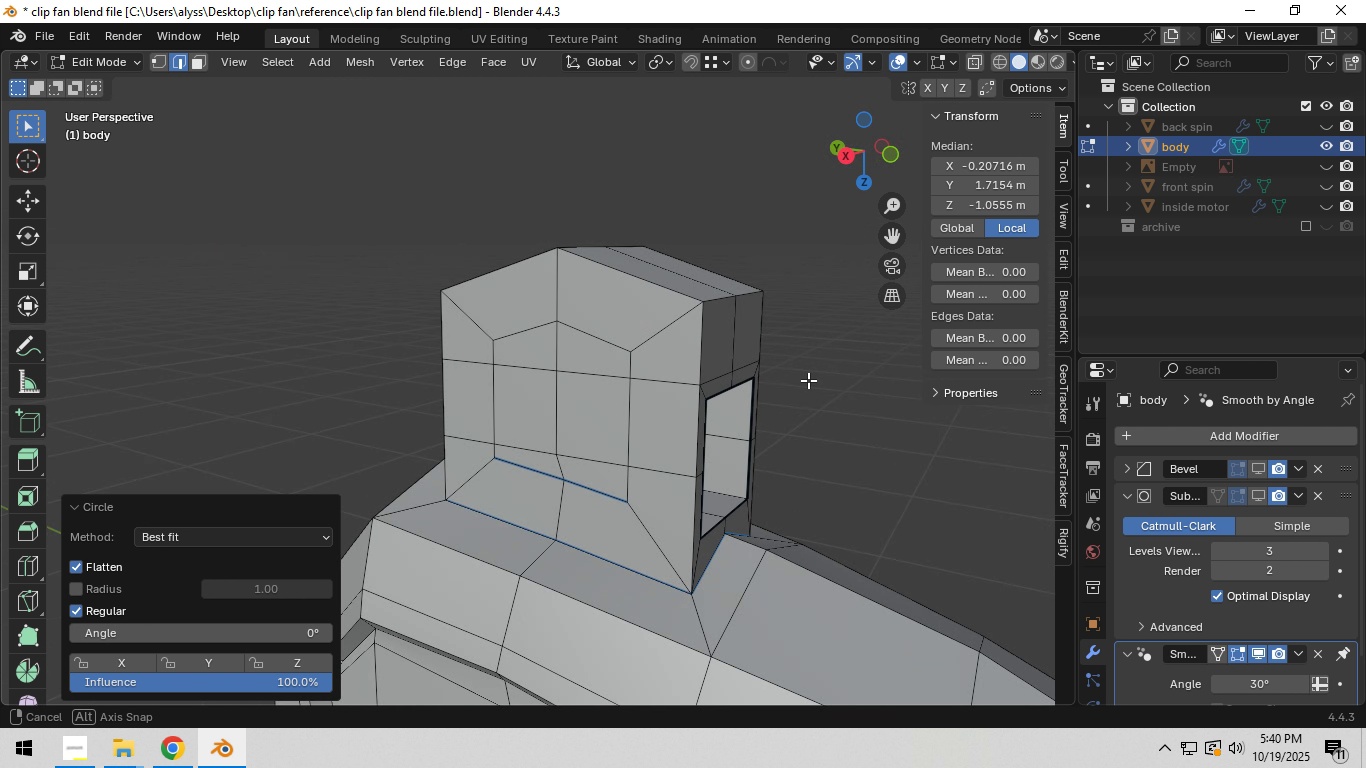 
left_click([618, 479])
 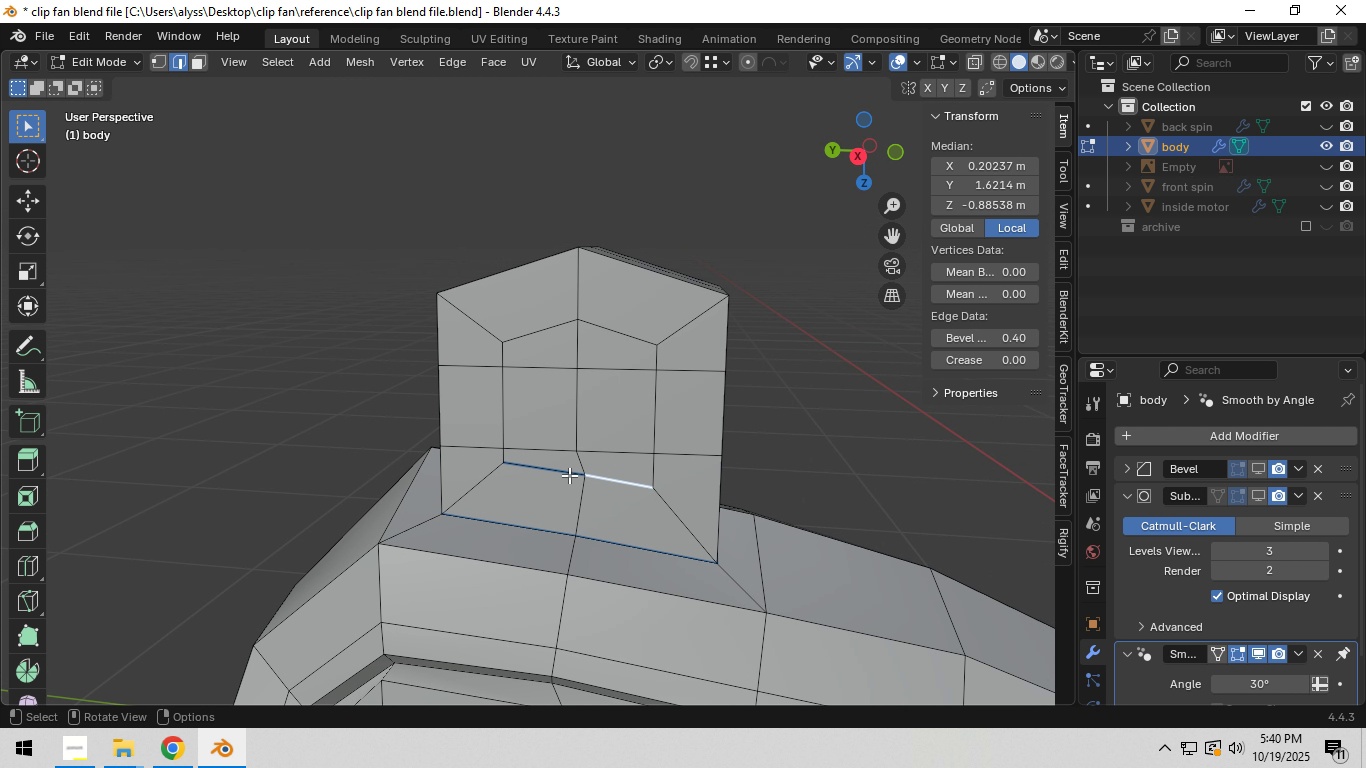 
hold_key(key=ShiftLeft, duration=0.38)
 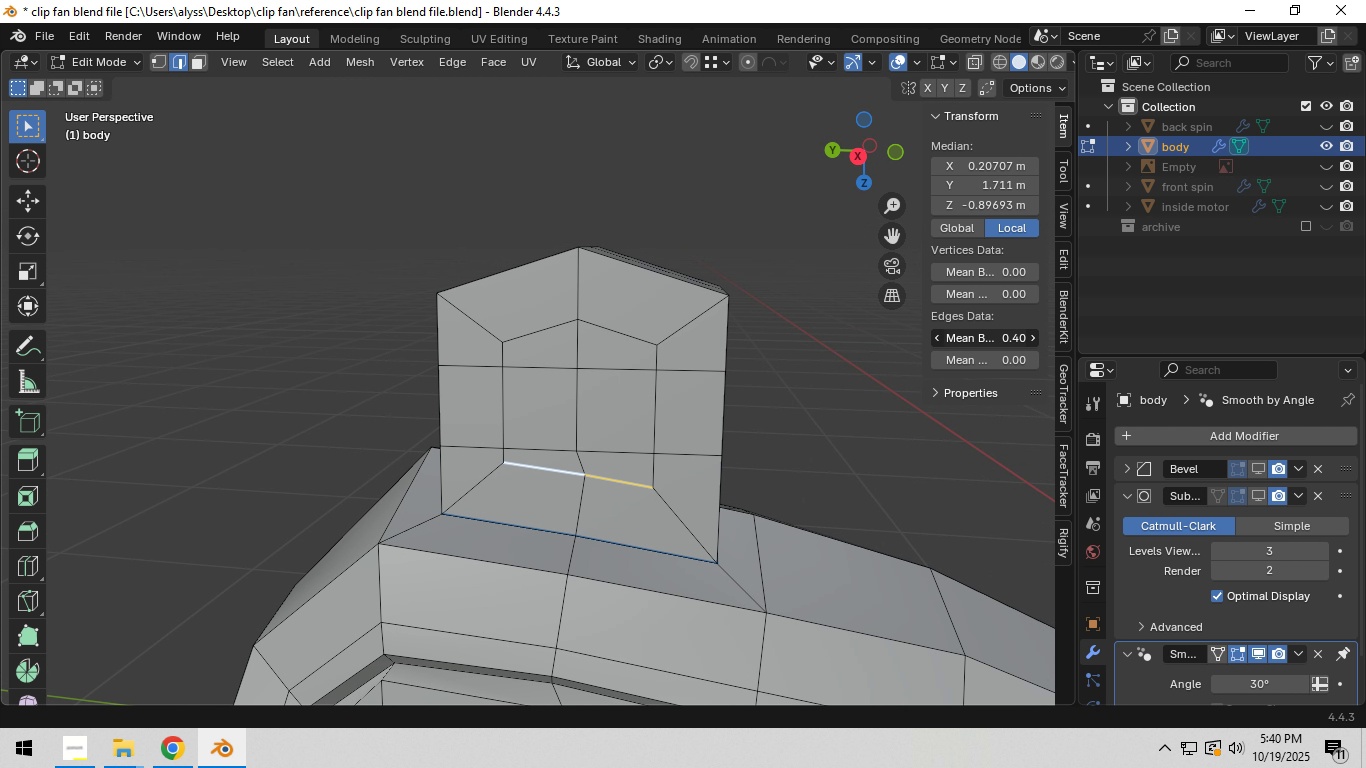 
left_click_drag(start_coordinate=[993, 333], to_coordinate=[701, 364])
 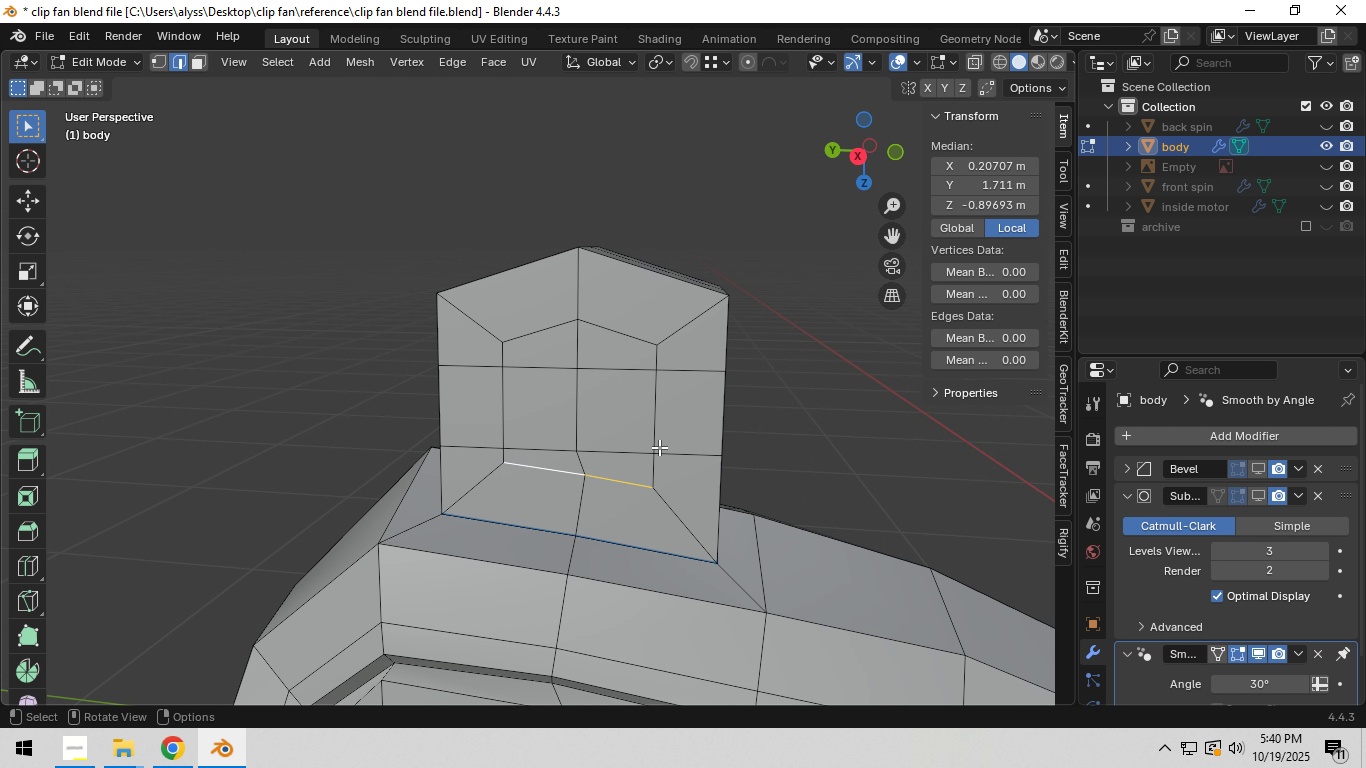 
hold_key(key=ShiftLeft, duration=1.89)
hold_key(key=AltLeft, duration=1.53)
left_click([658, 421])
 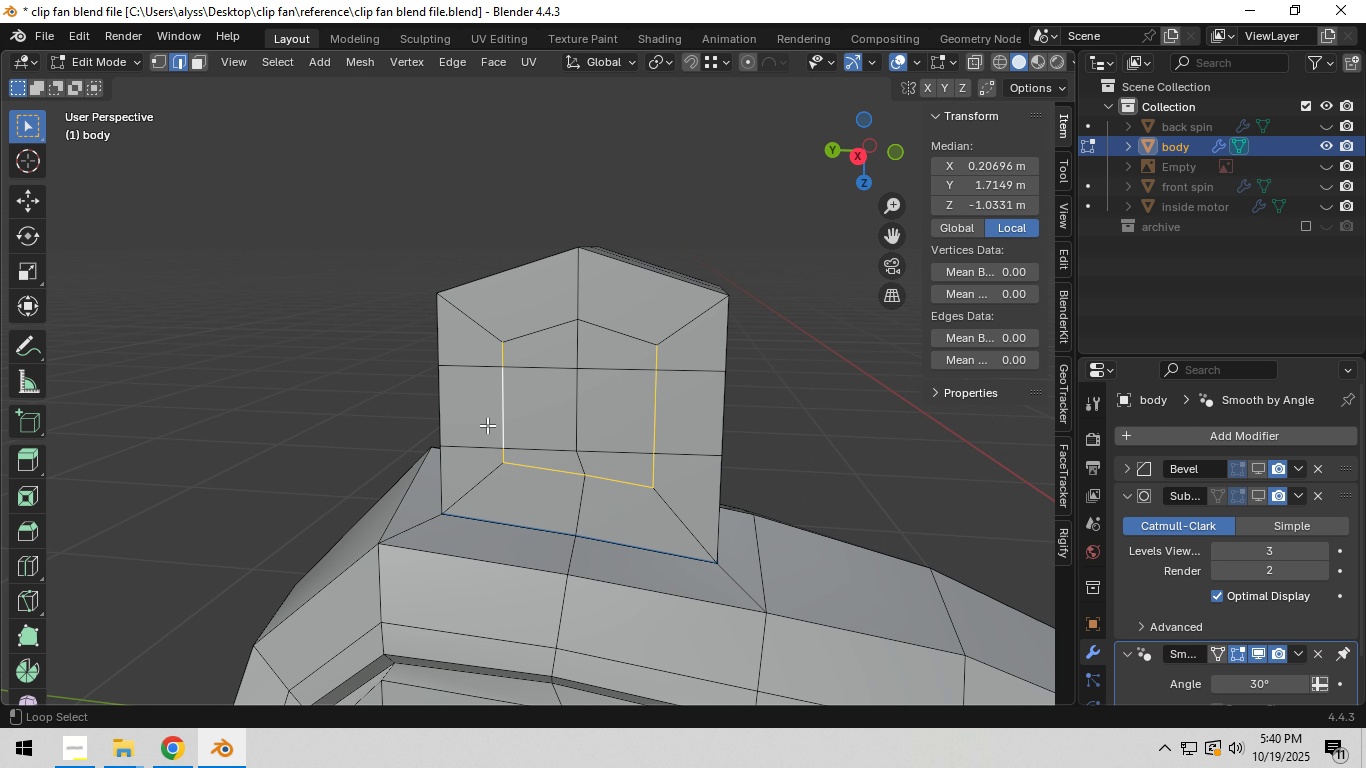 
left_click([487, 425])
 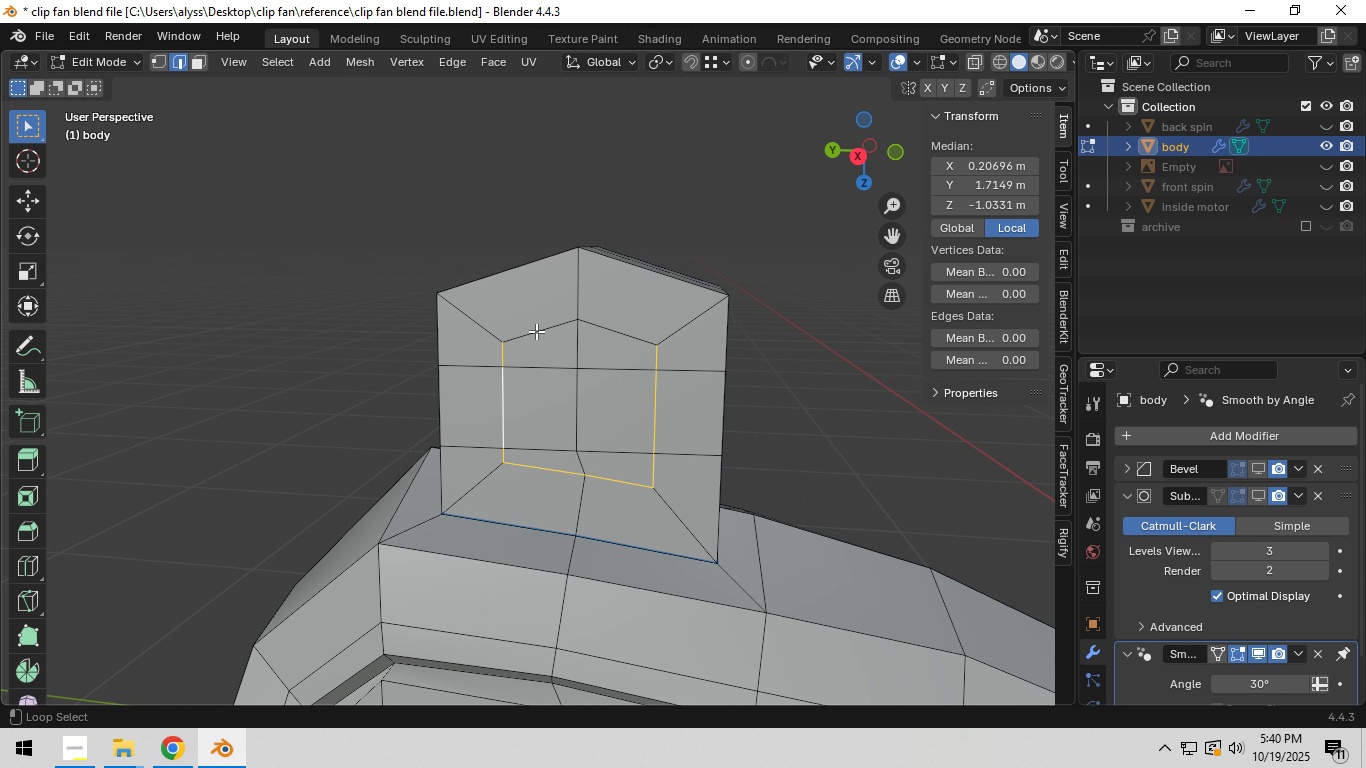 
left_click([536, 331])
 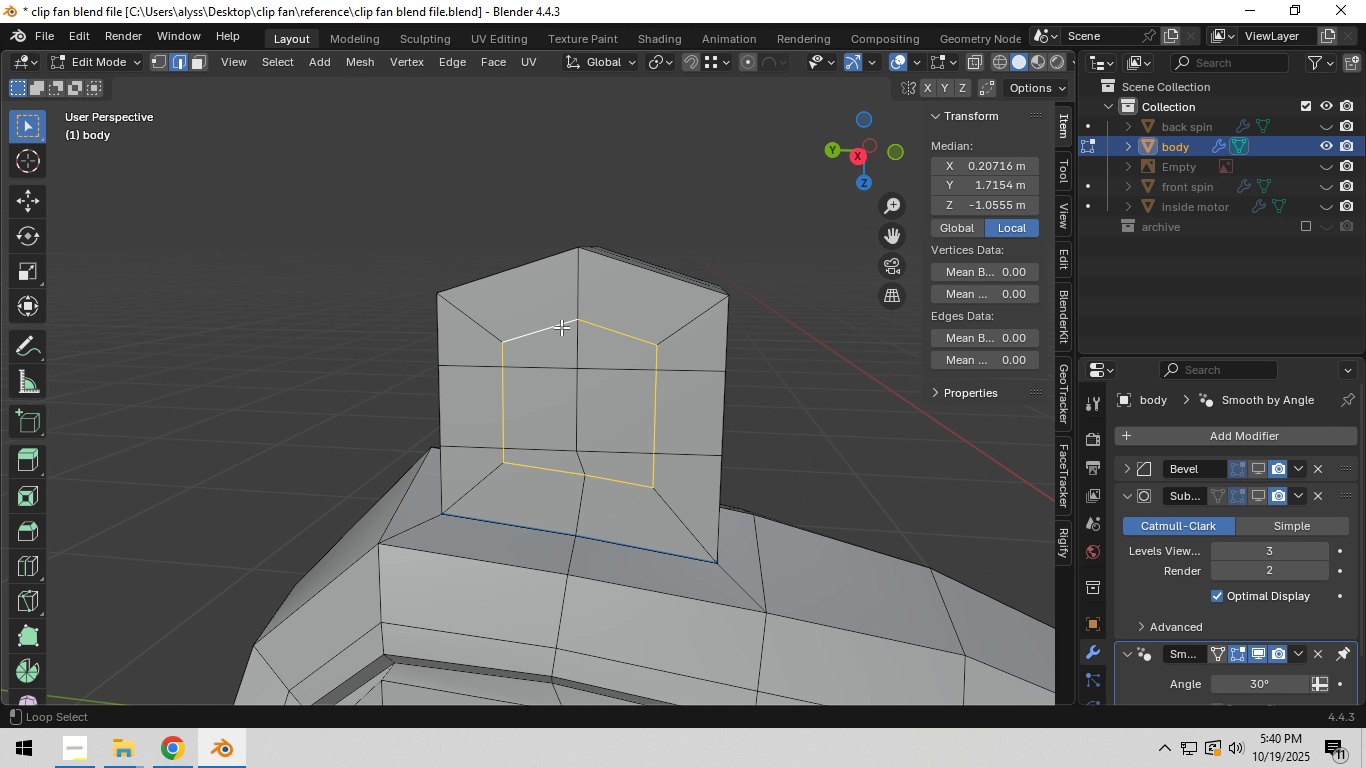 
key(Alt+Shift+AltLeft)
 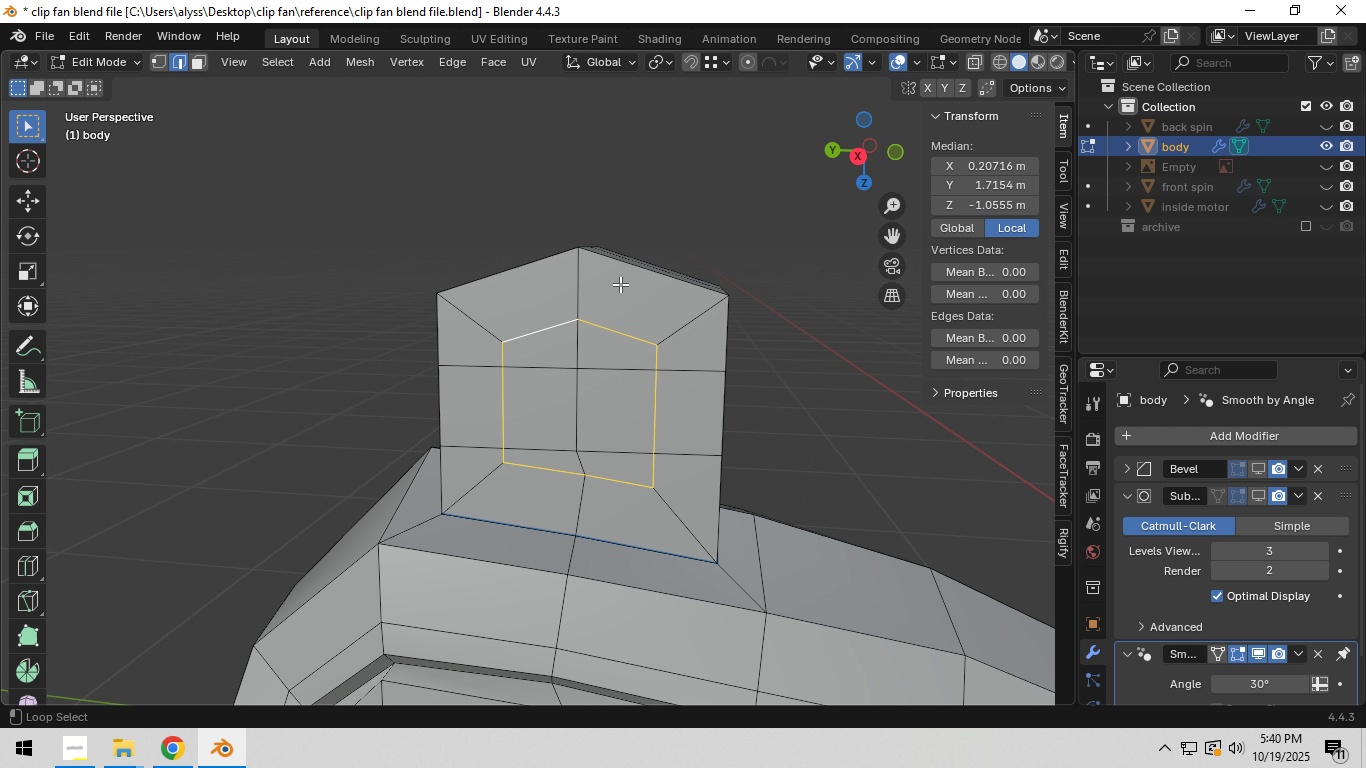 
key(Alt+Shift+AltLeft)
 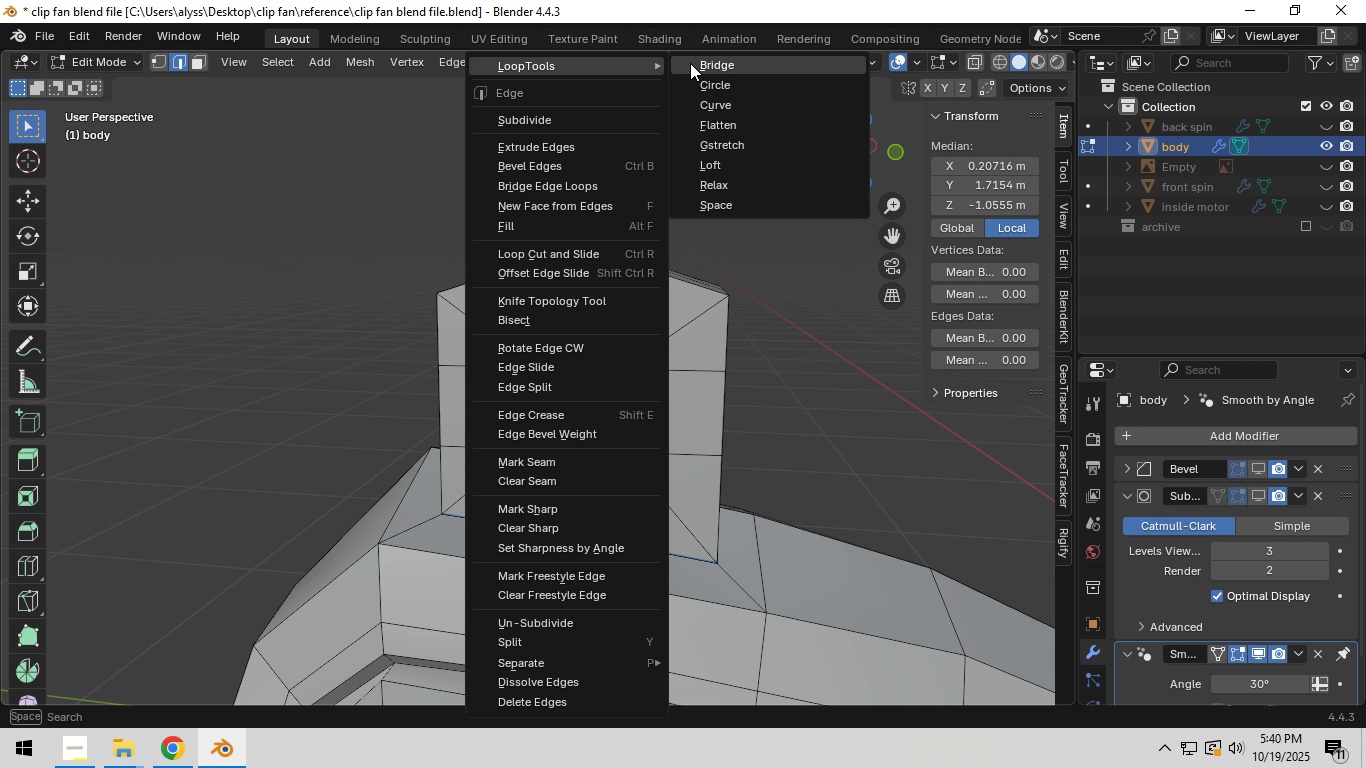 
left_click([735, 82])
 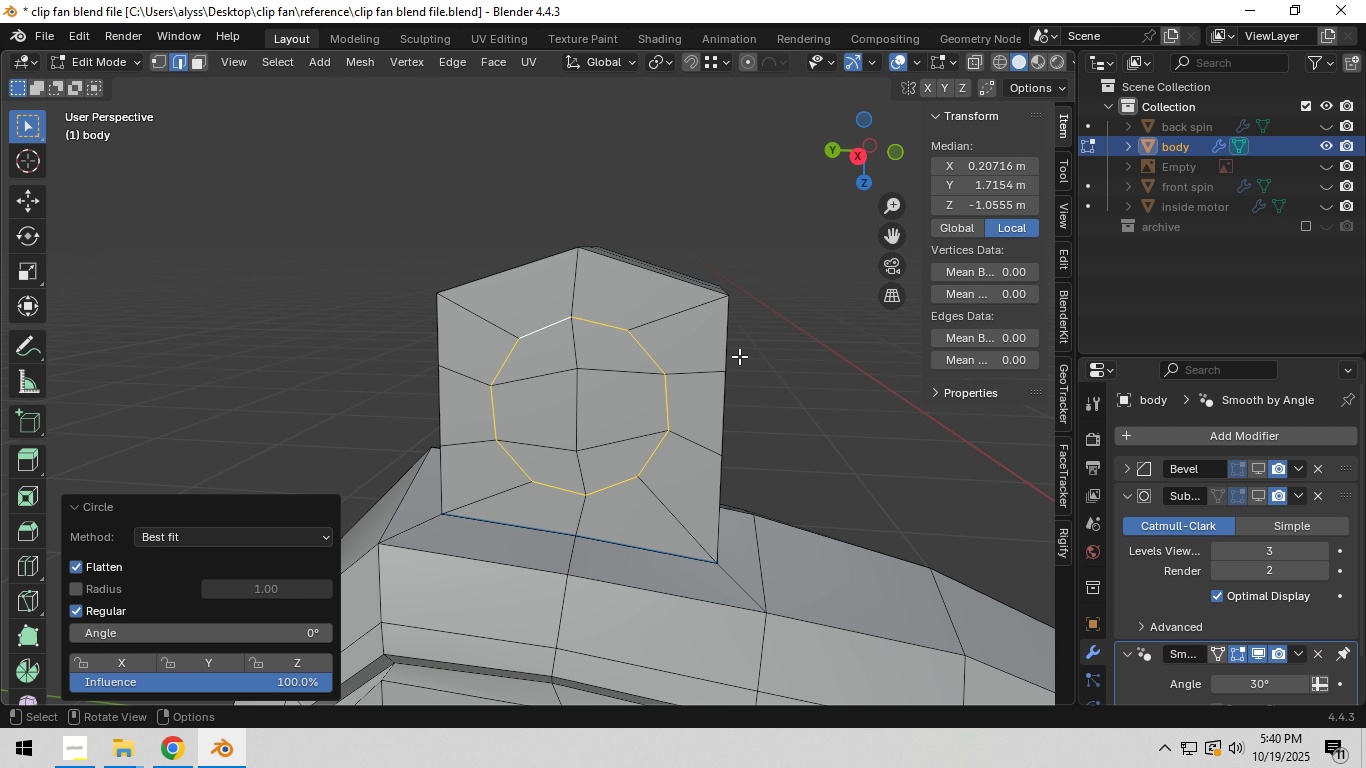 
hold_key(key=Backquote, duration=0.38)
 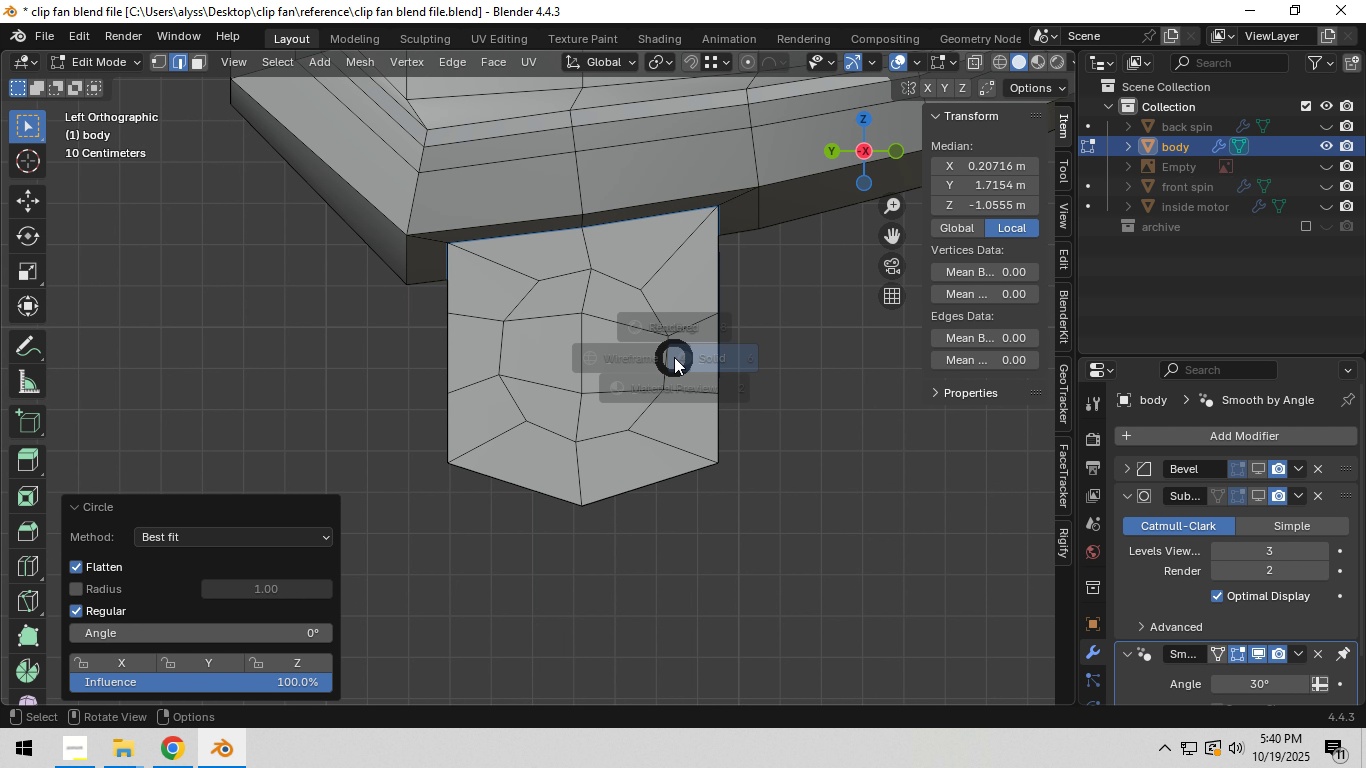 
key(Z)
 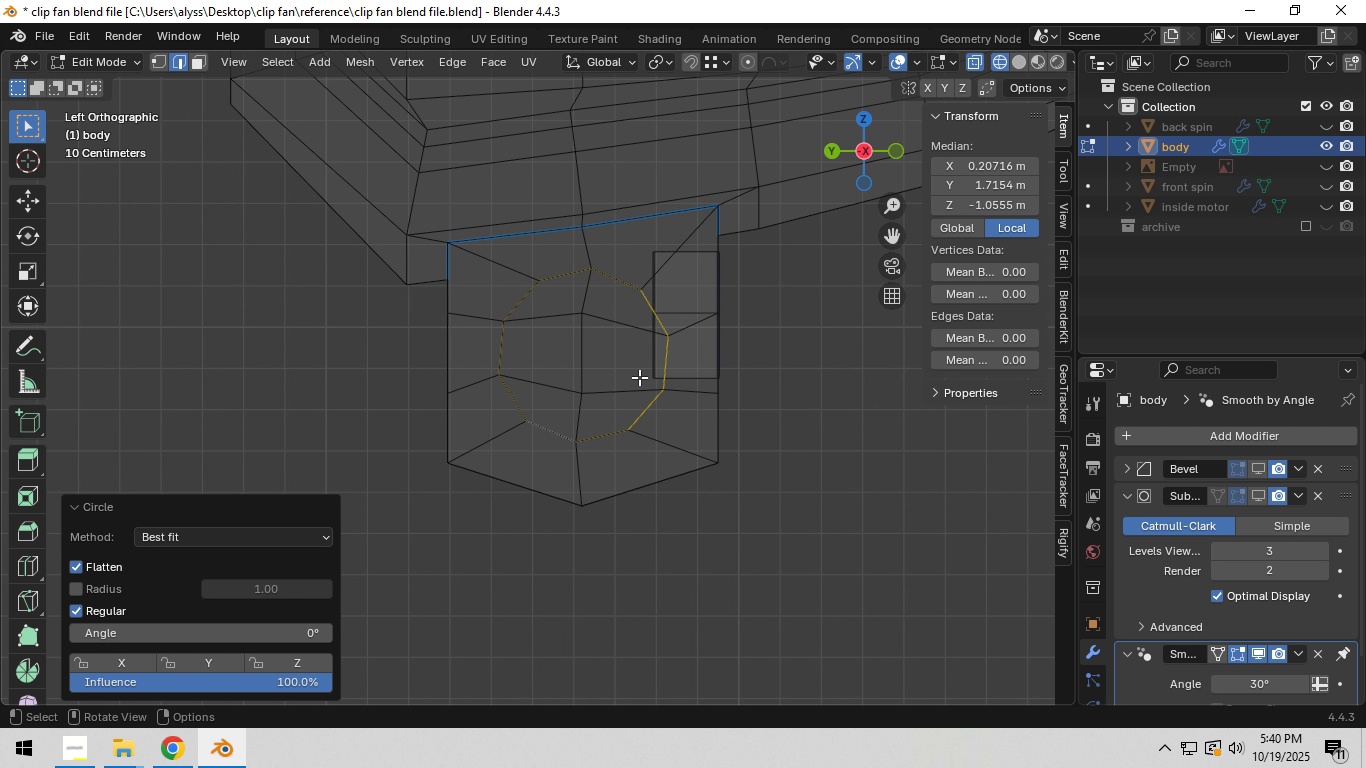 
hold_key(key=ShiftLeft, duration=1.26)
hold_key(key=AltLeft, duration=0.85)
left_click([646, 408])
 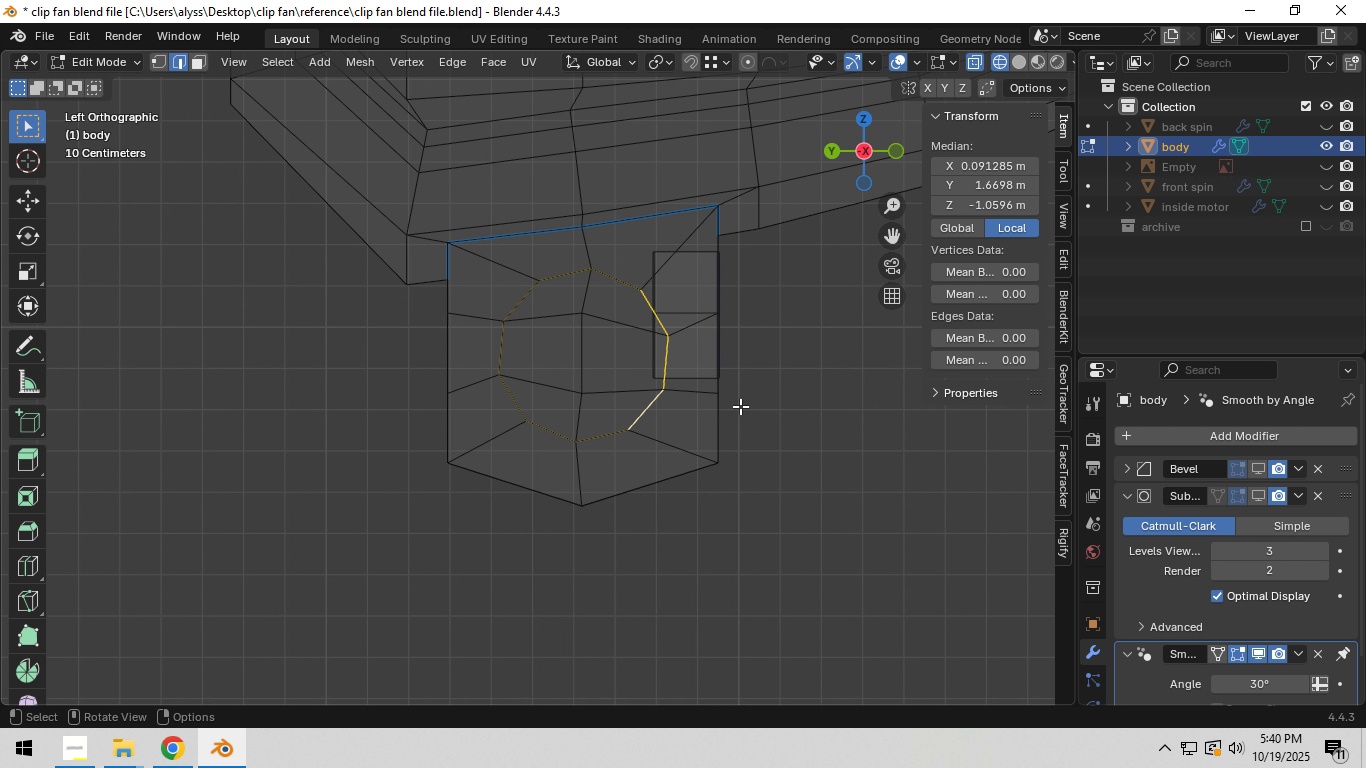 
key(R)
 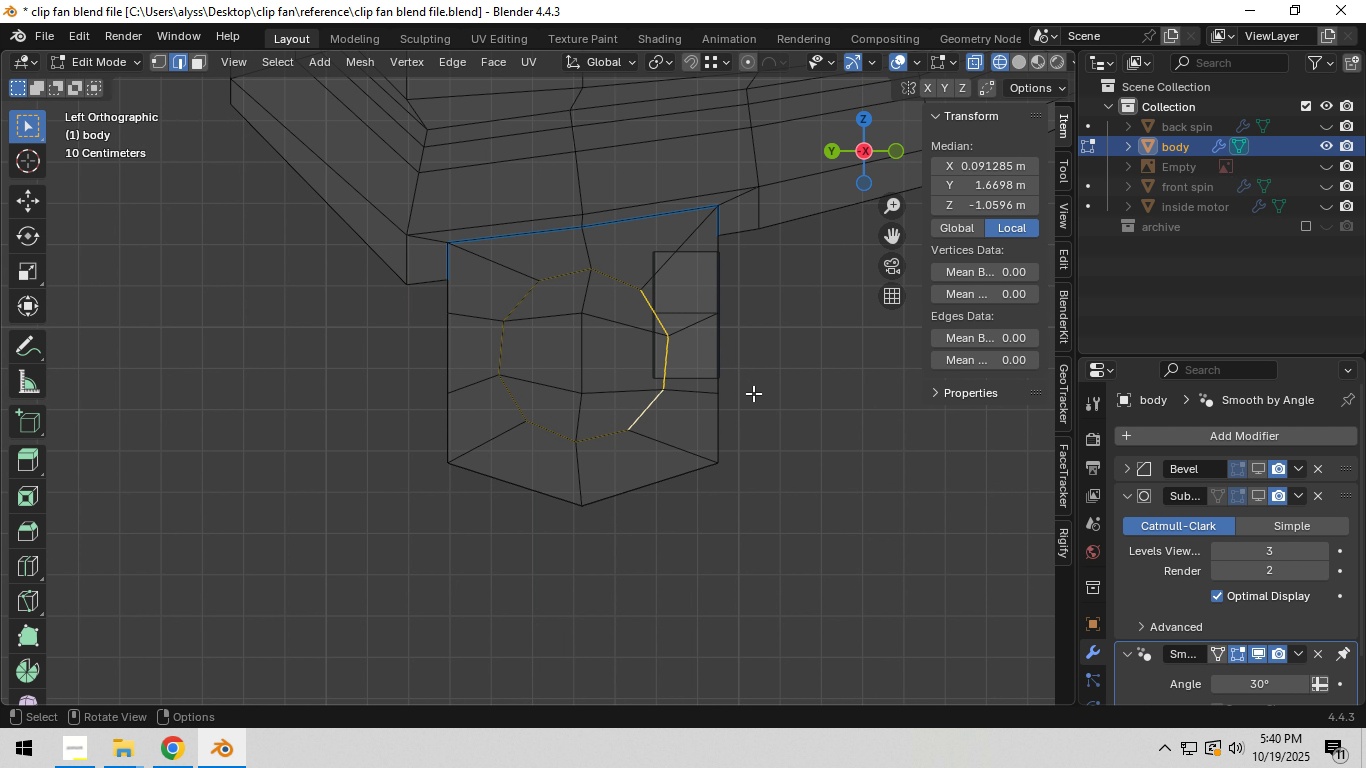 
right_click([753, 393])
 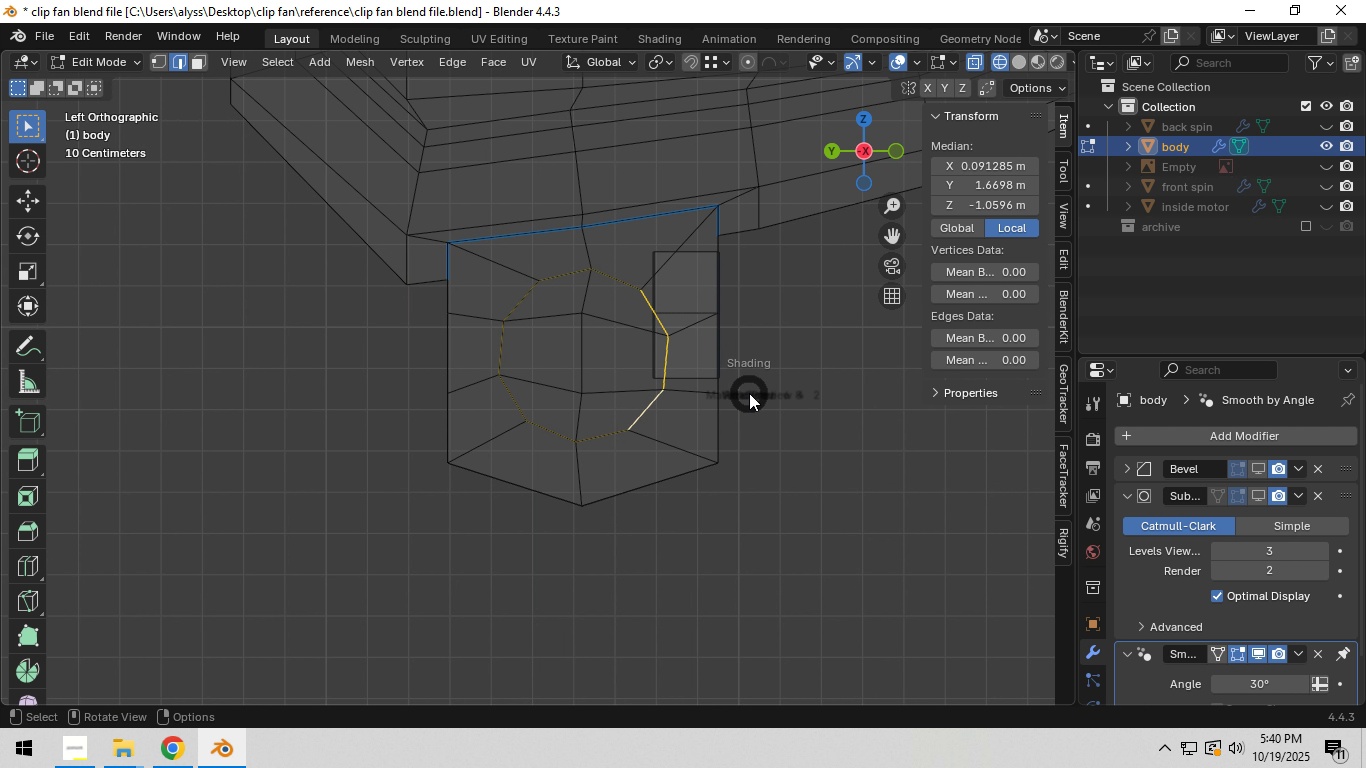 
key(Z)
 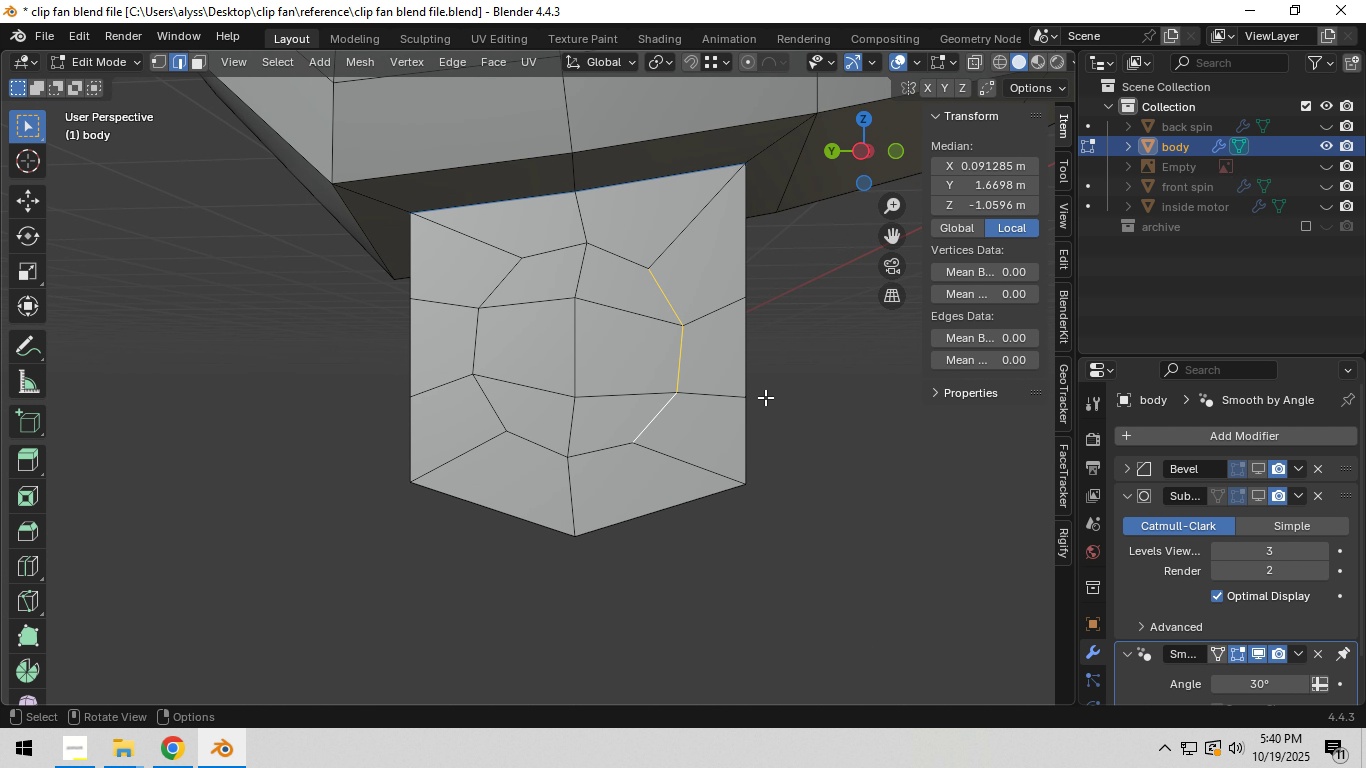 
hold_key(key=ShiftLeft, duration=1.73)
hold_key(key=AltLeft, duration=1.5)
left_click([617, 449])
 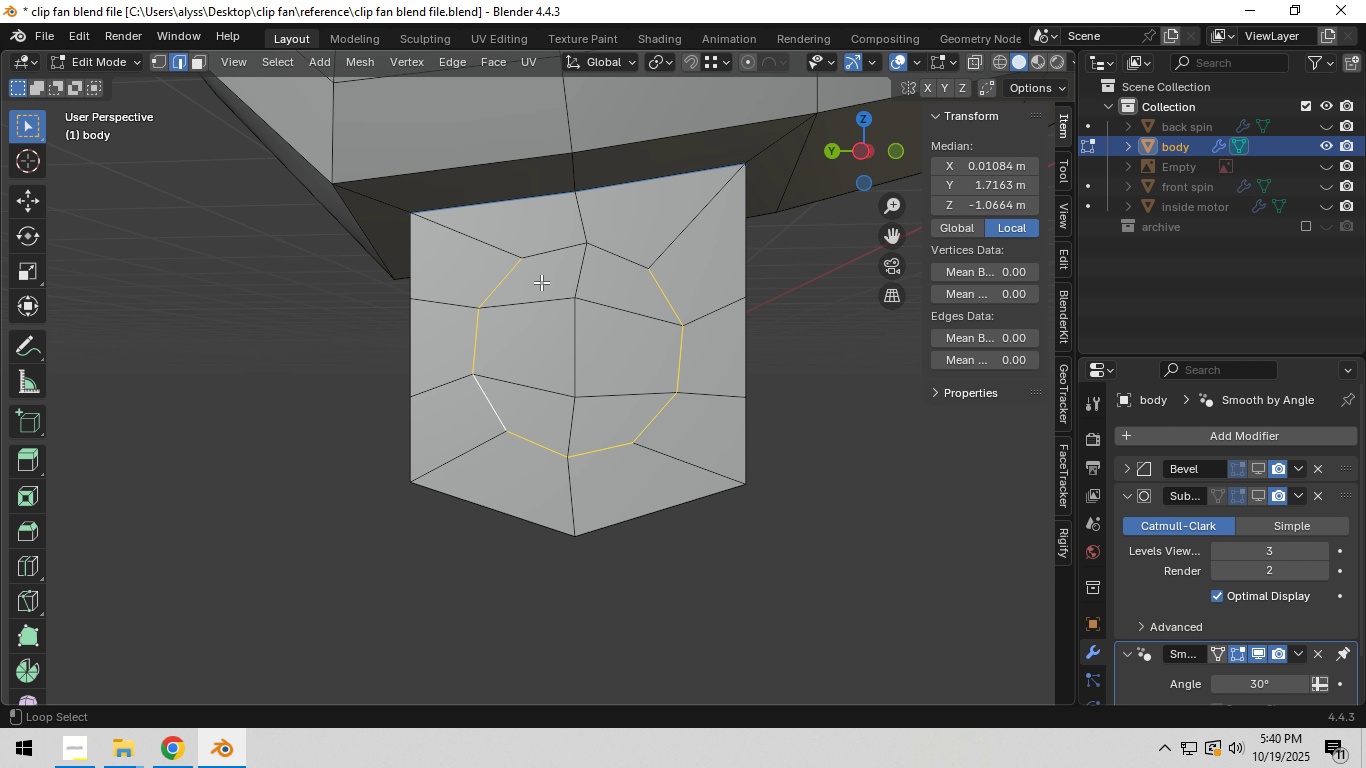 
left_click([550, 248])
 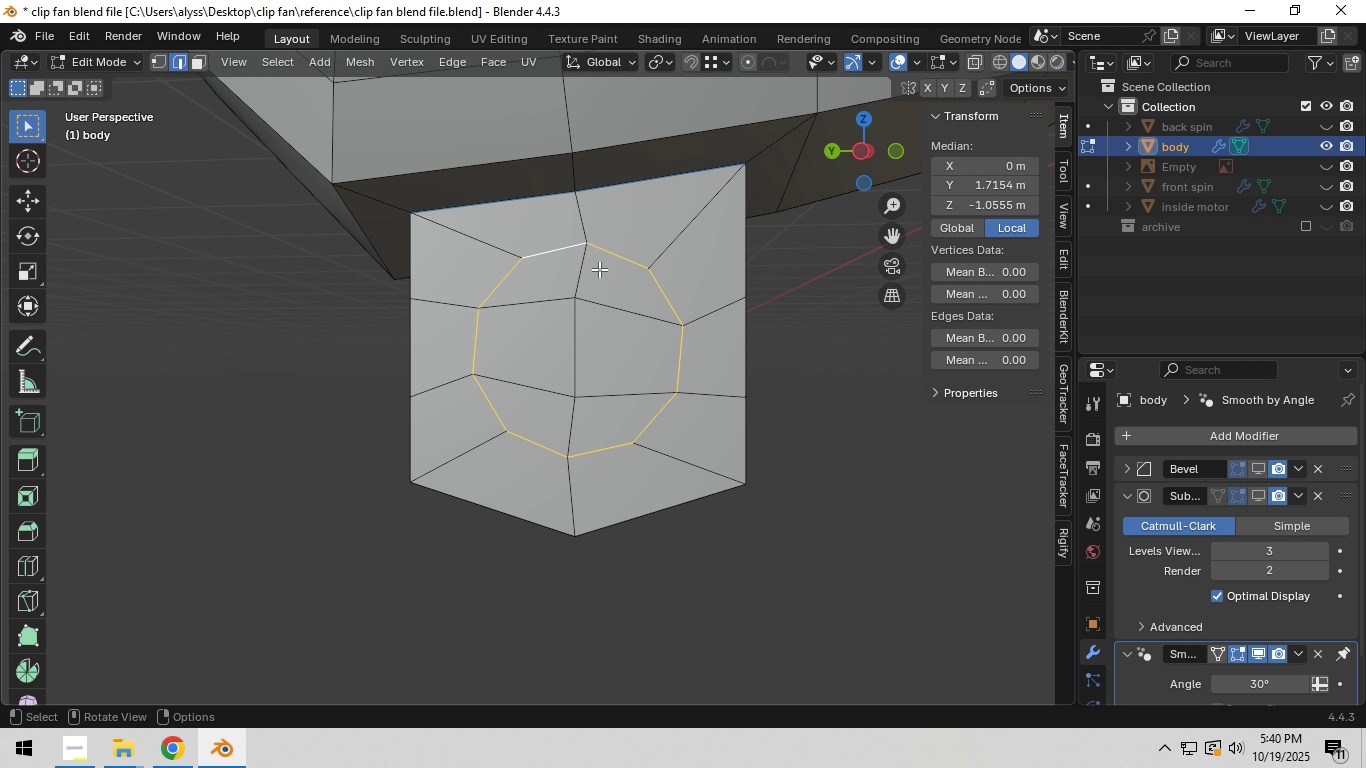 
key(Alt+Shift+AltLeft)
 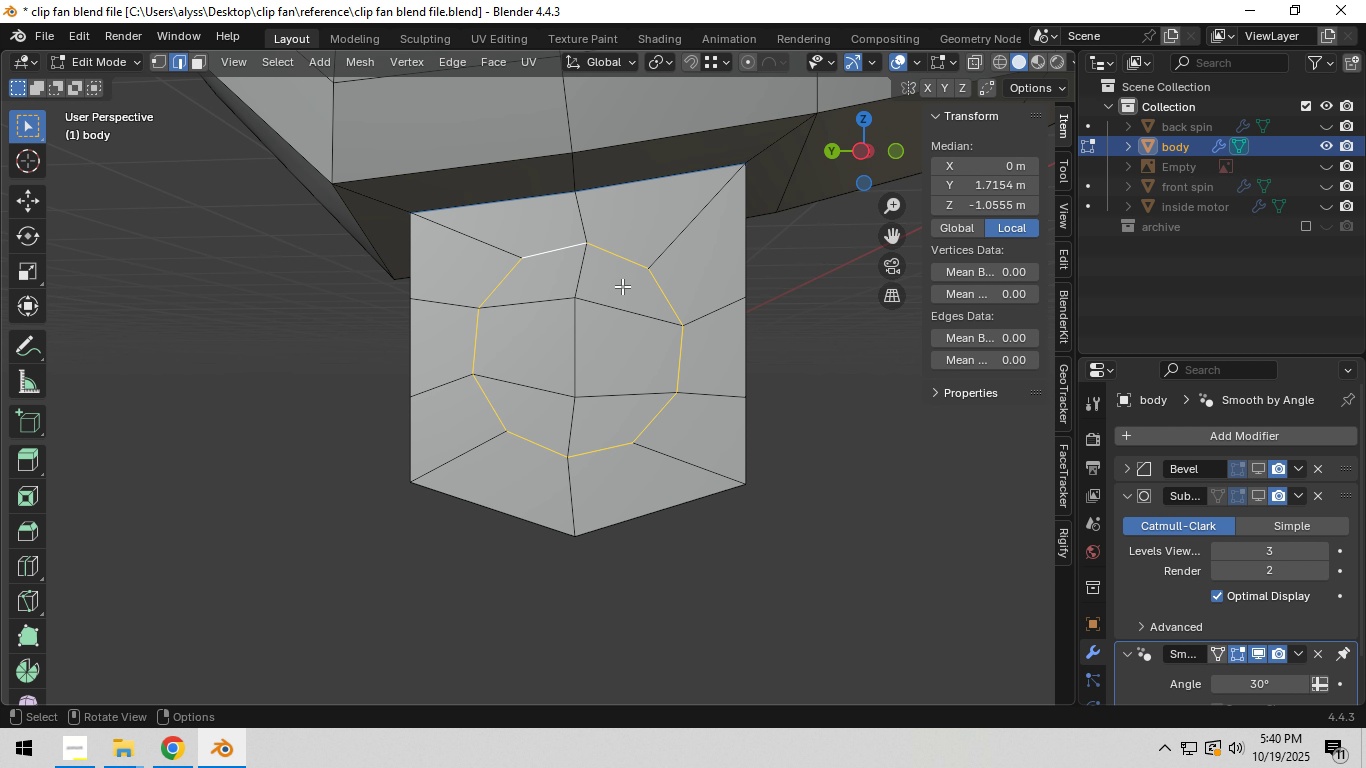 
hold_key(key=Backquote, duration=0.34)
 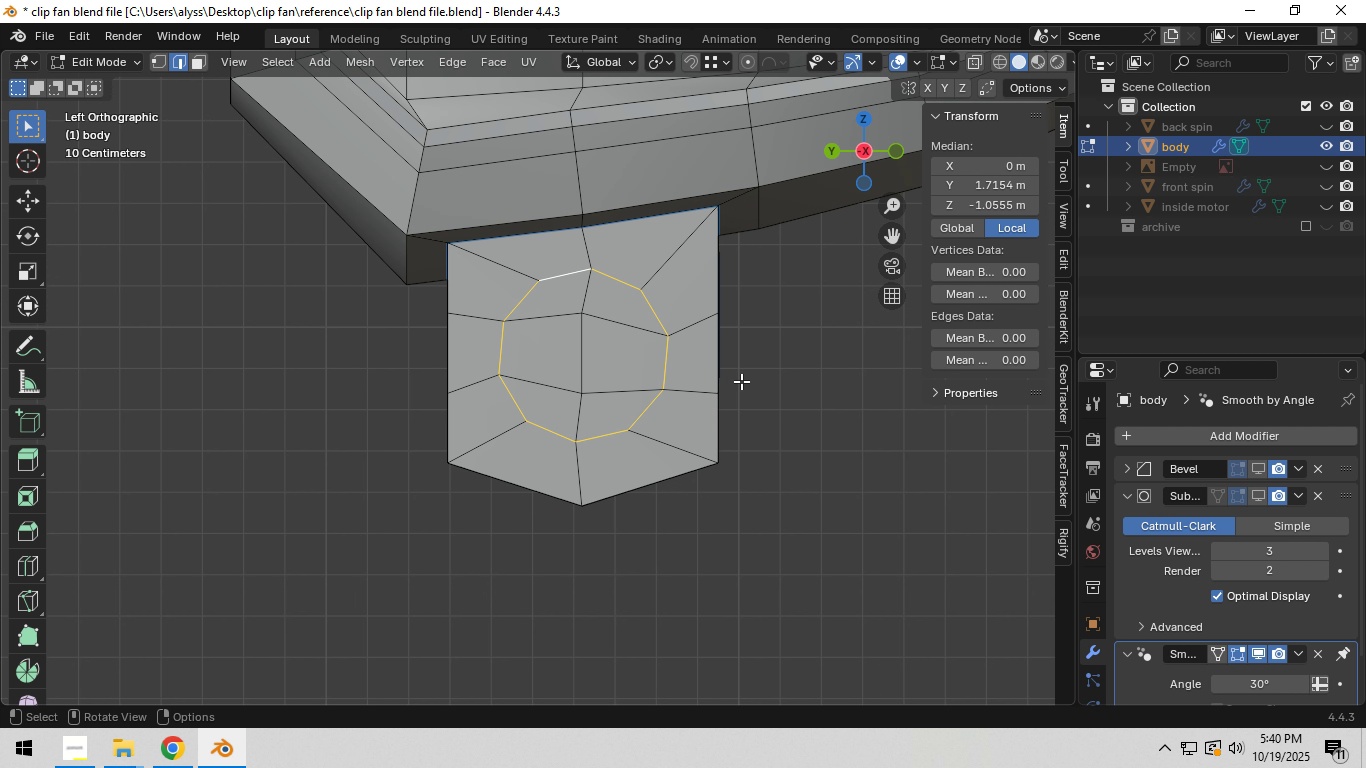 
type(zr)
 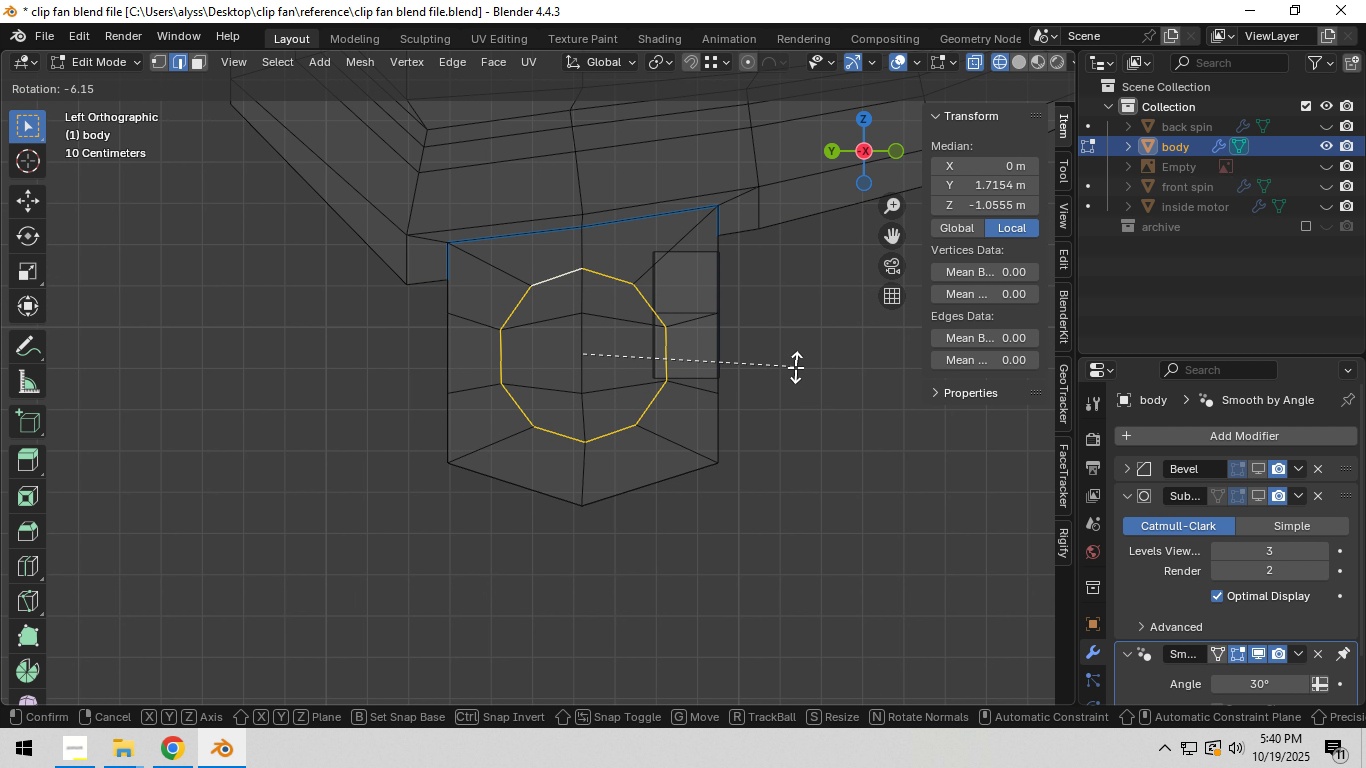 
left_click([795, 367])
 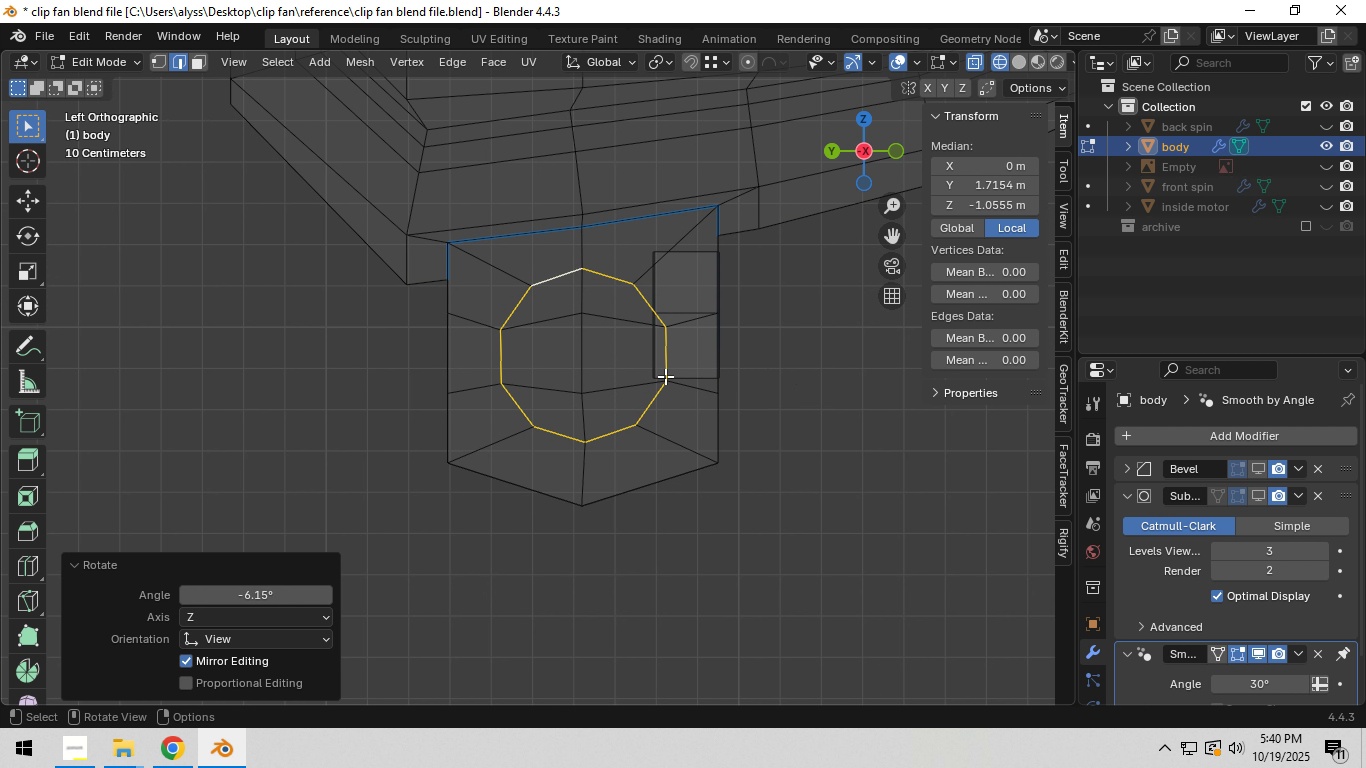 
key(Z)
 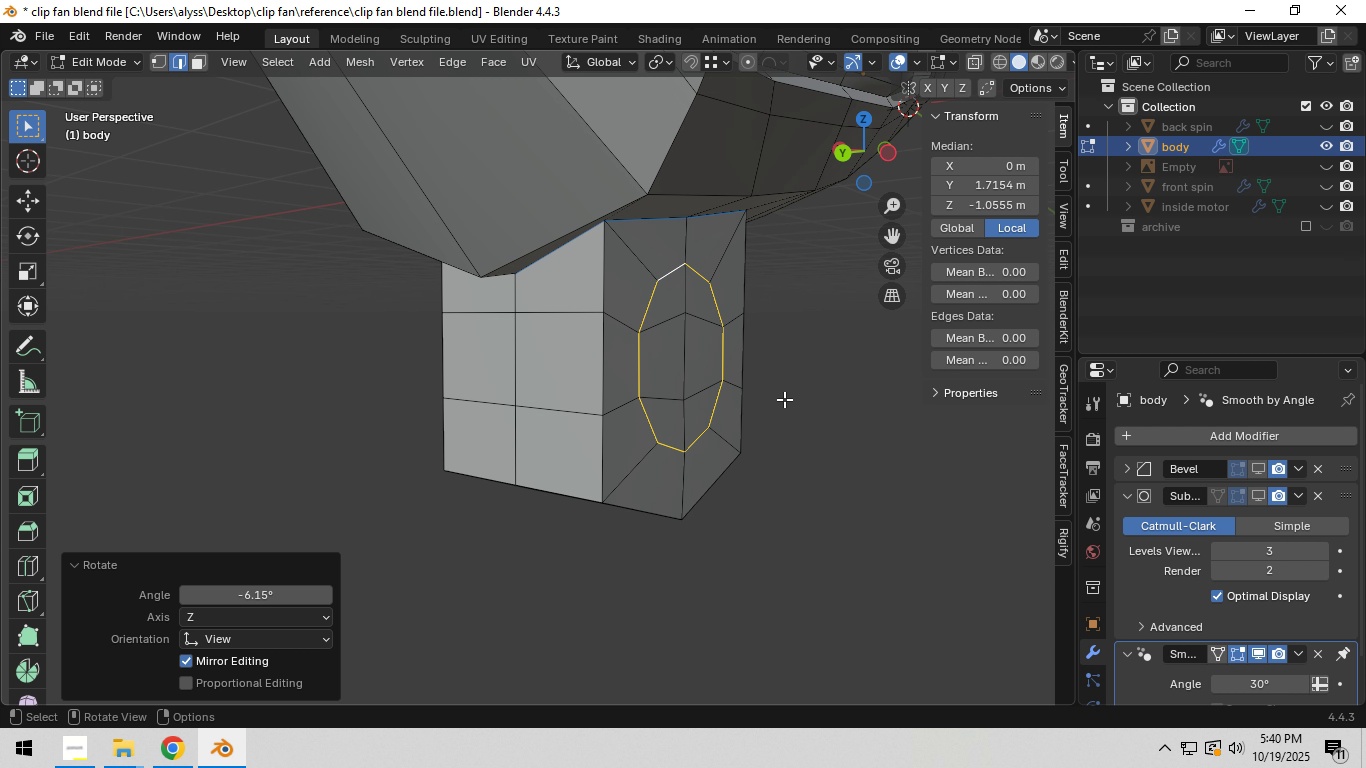 
key(3)
 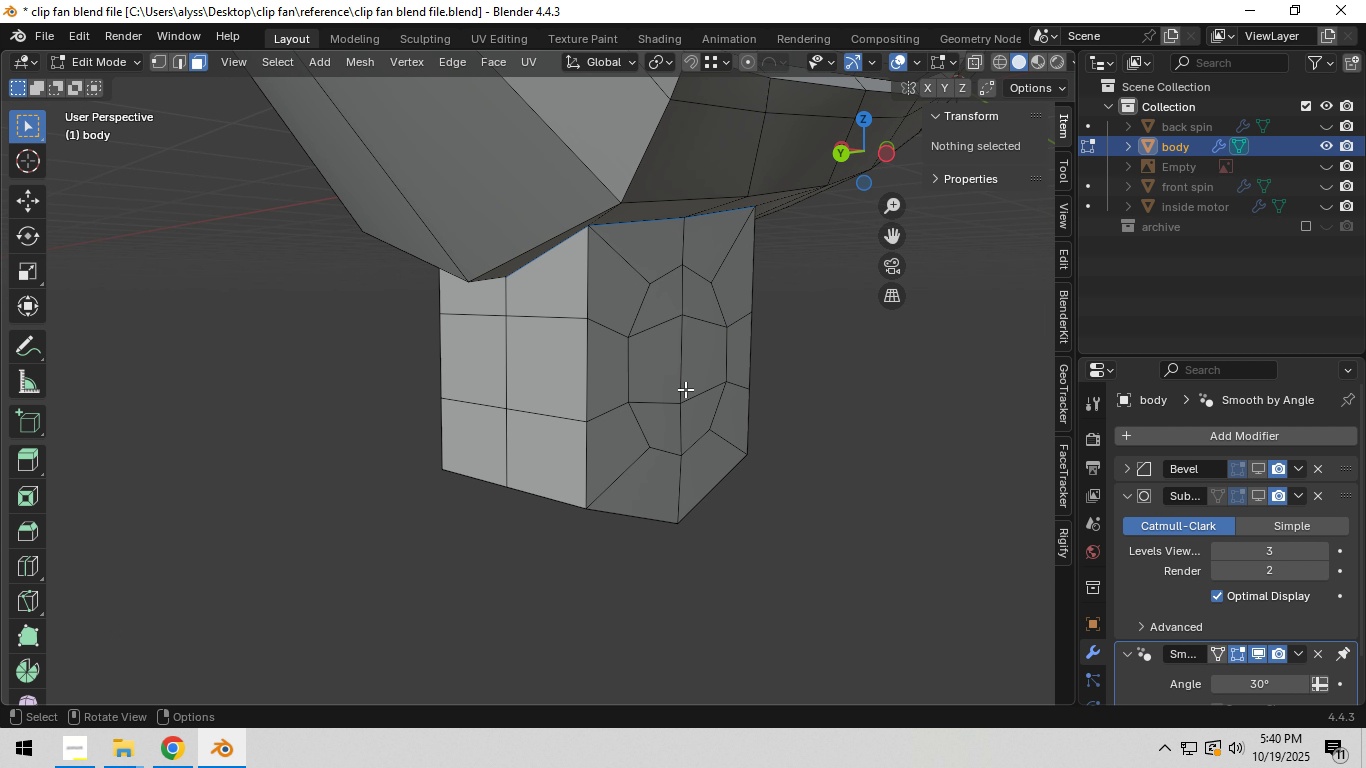 
left_click([692, 384])
 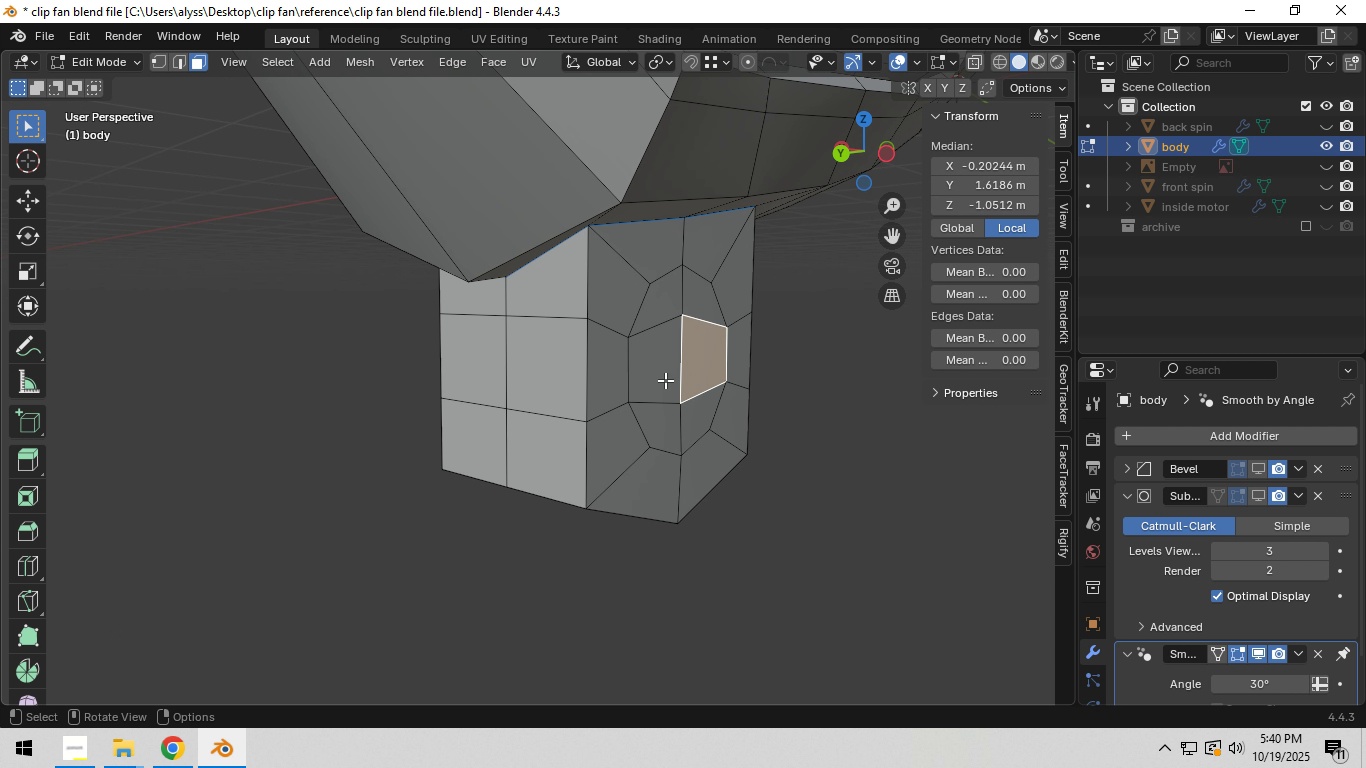 
hold_key(key=ShiftLeft, duration=1.52)
triple_click([666, 317])
 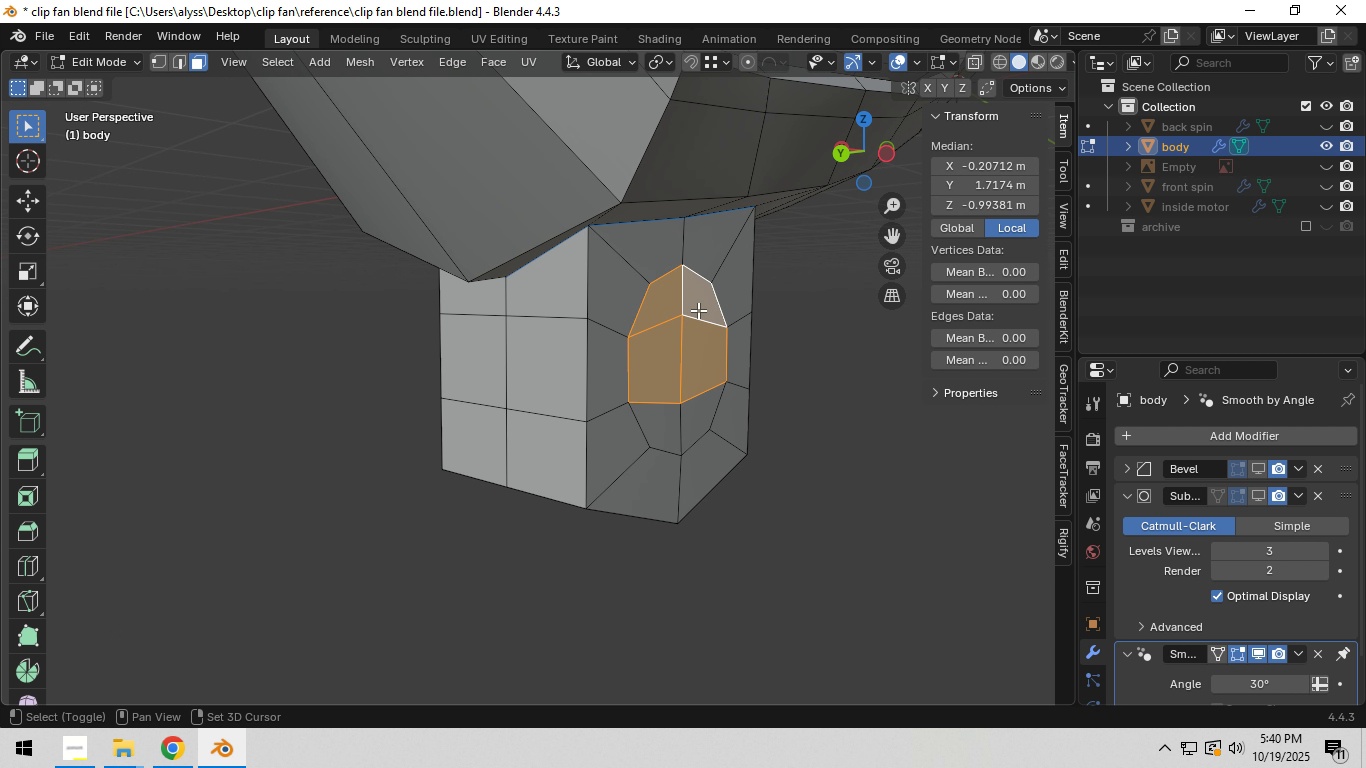 
triple_click([697, 308])
 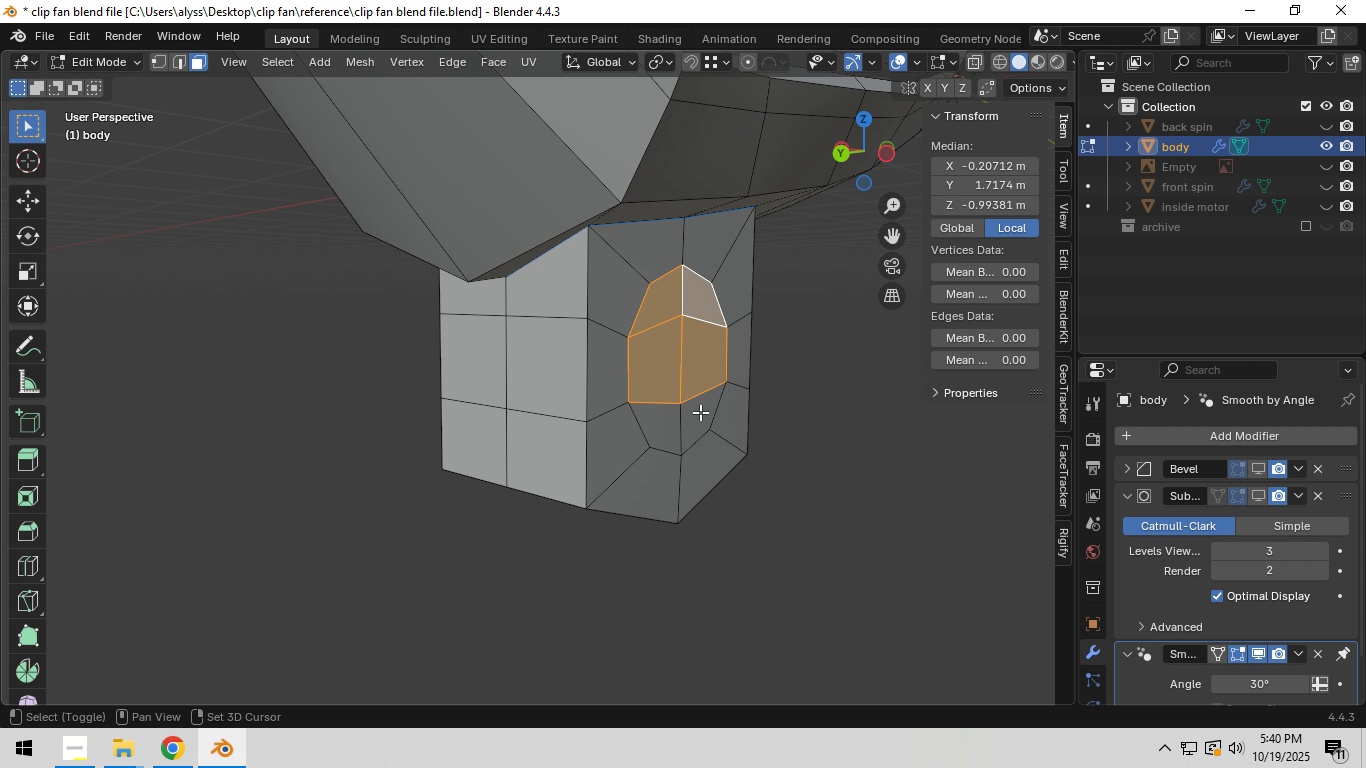 
left_click([700, 412])
 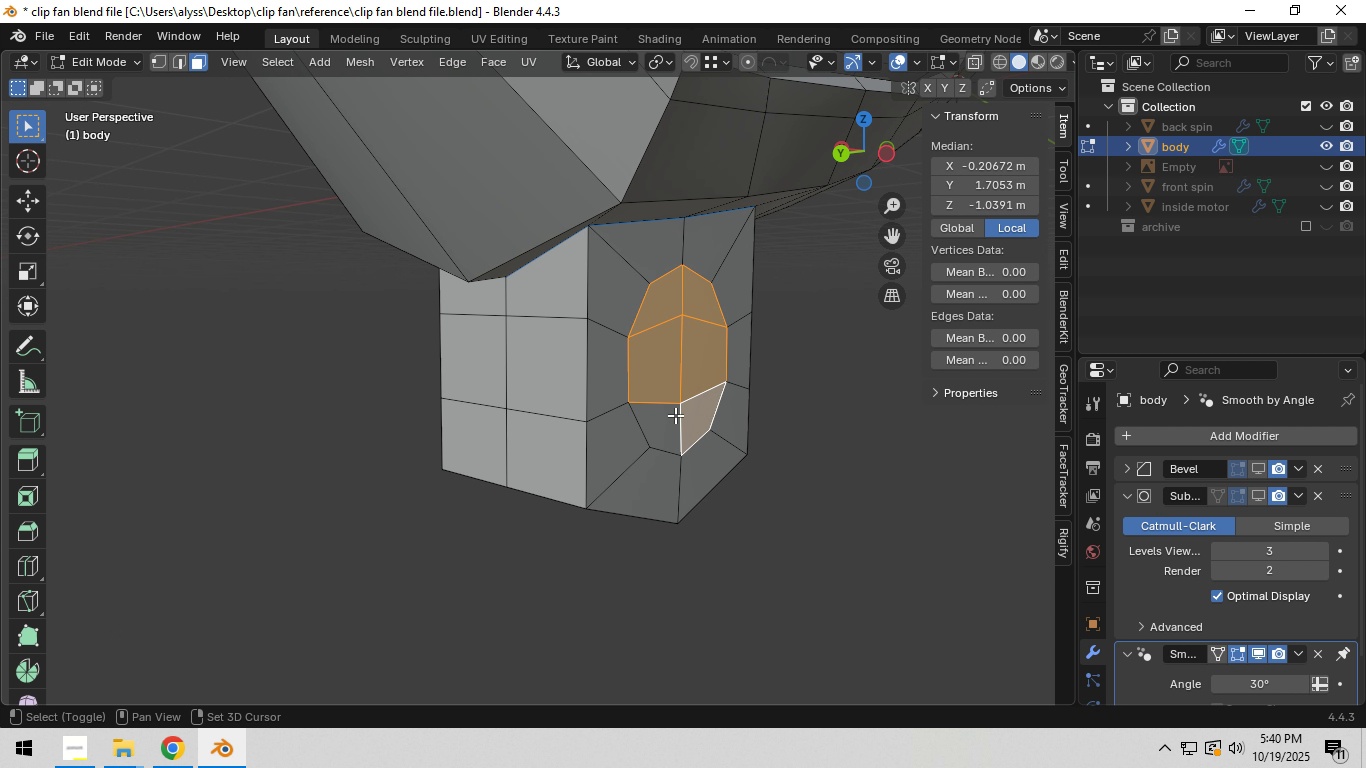 
hold_key(key=ShiftLeft, duration=0.36)
double_click([654, 416])
 